 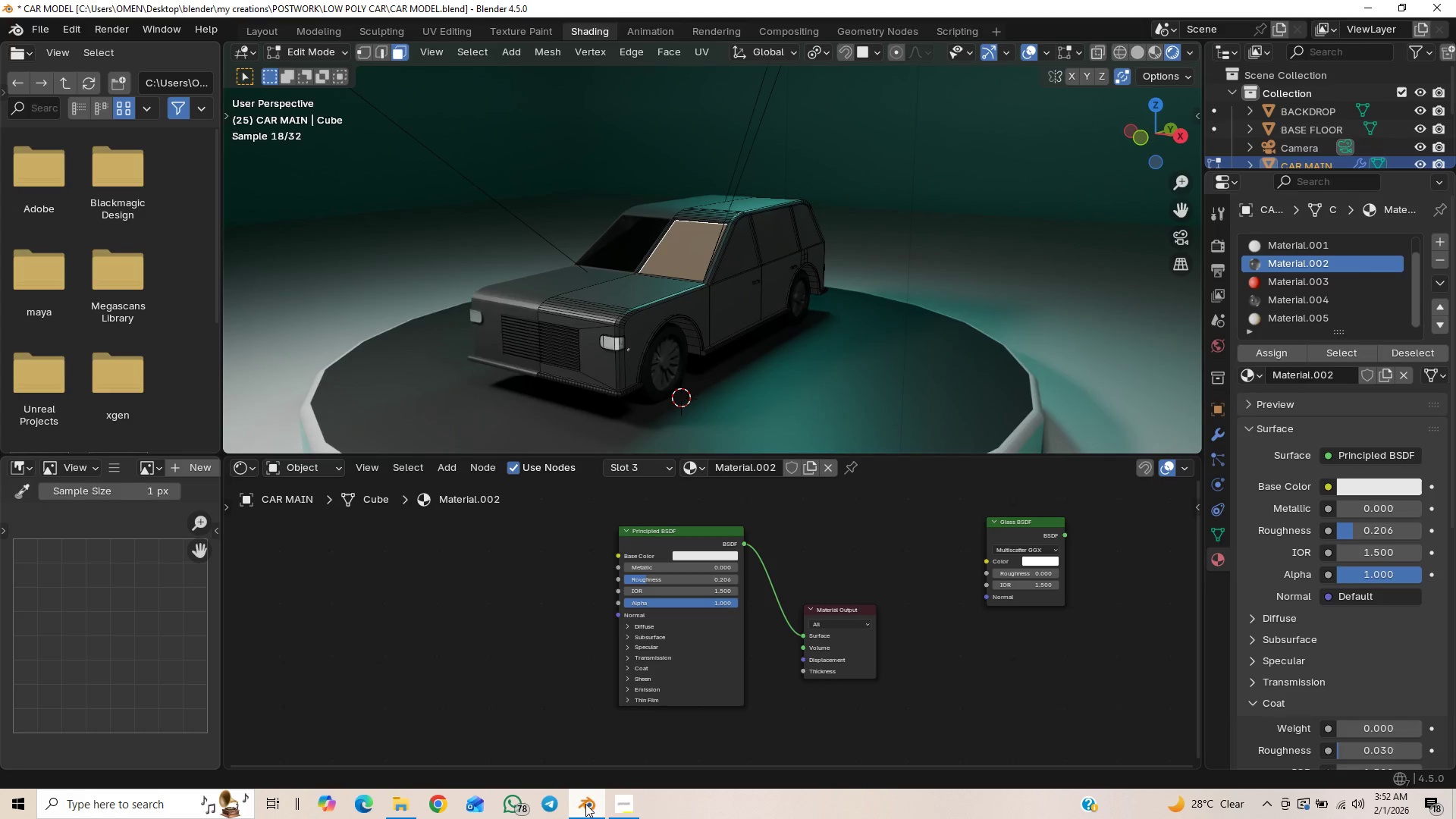 
key(Control+S)
 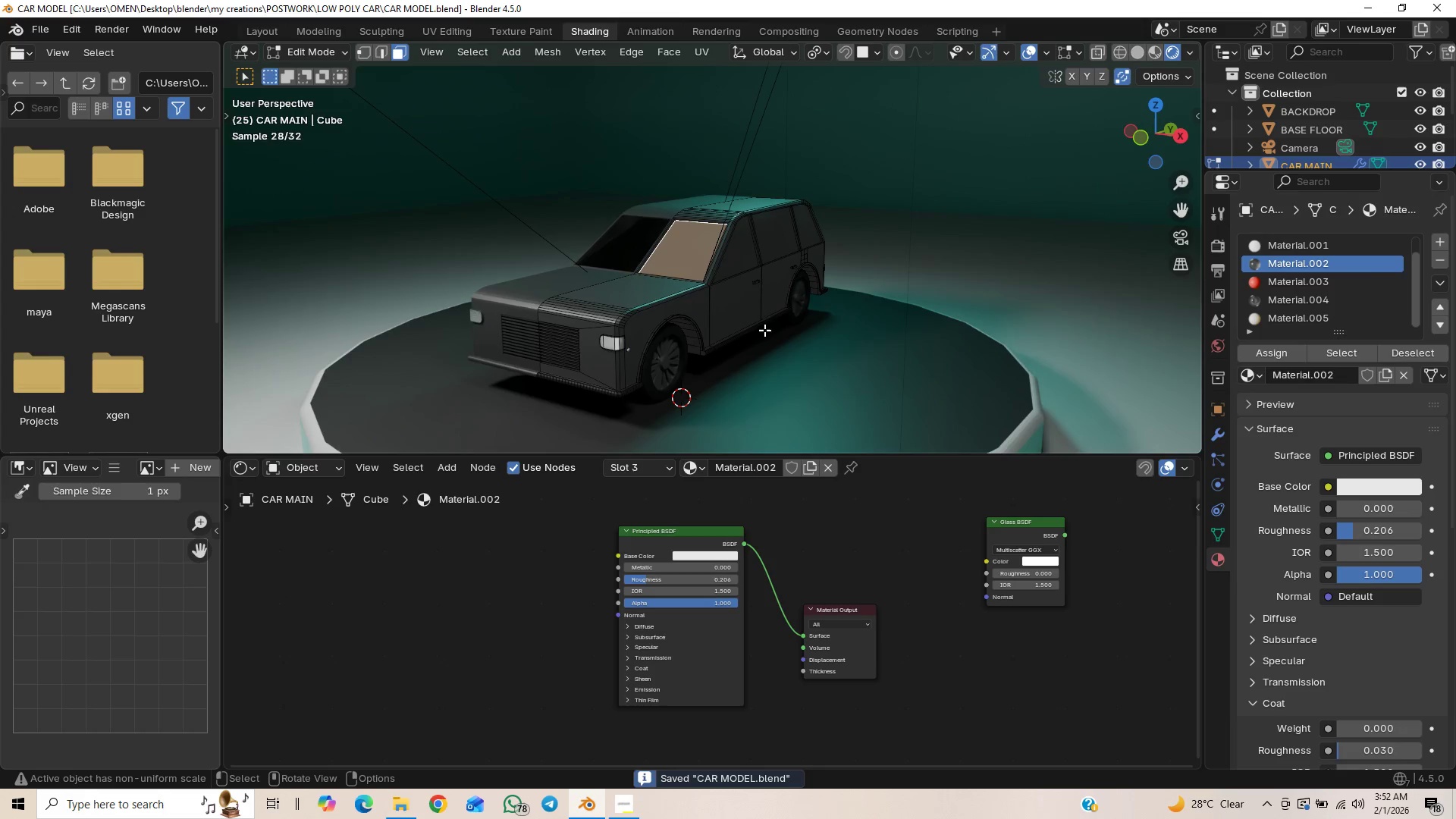 
scroll: coordinate [758, 343], scroll_direction: down, amount: 1.0
 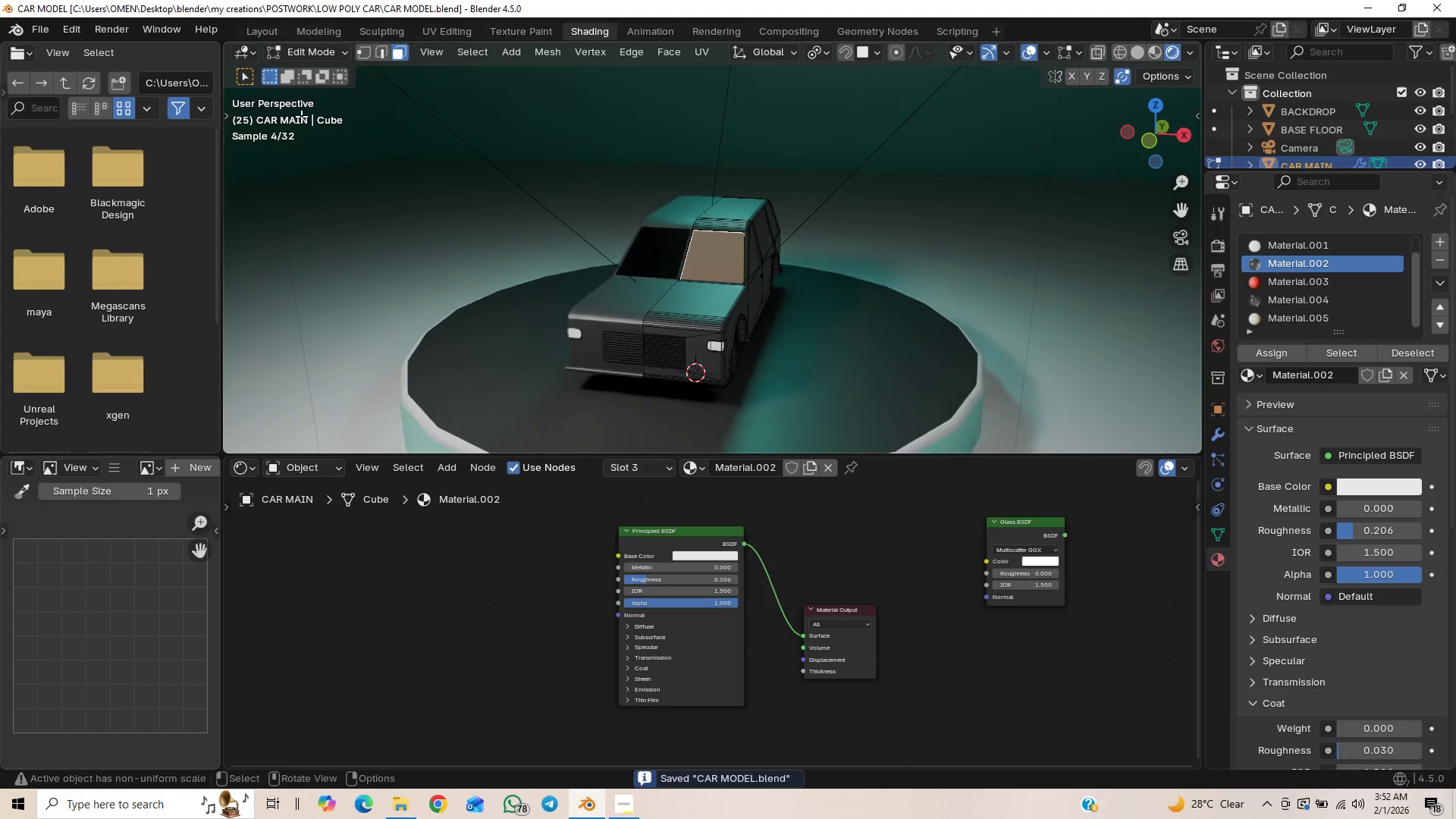 
left_click([268, 34])
 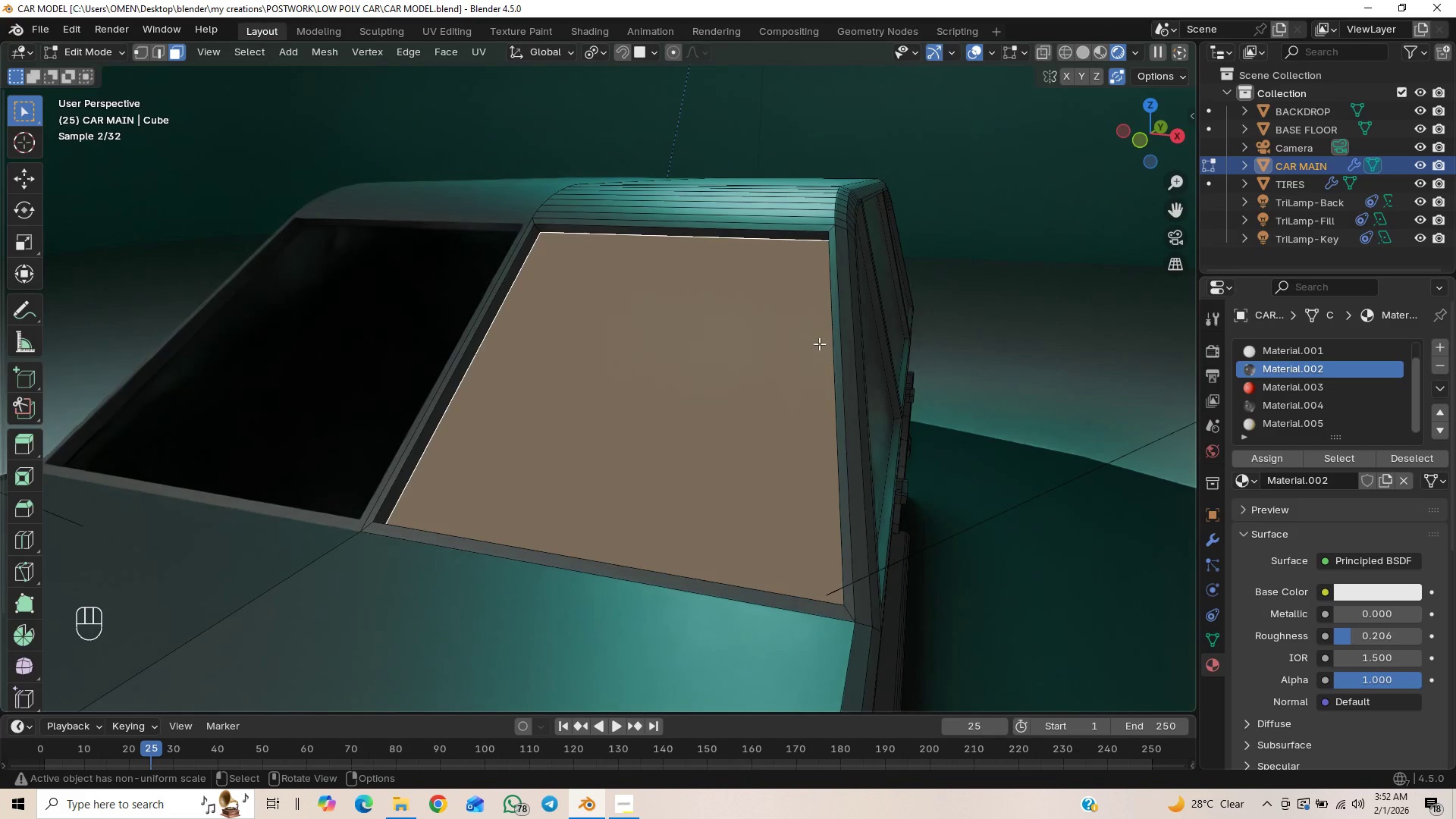 
key(Tab)
 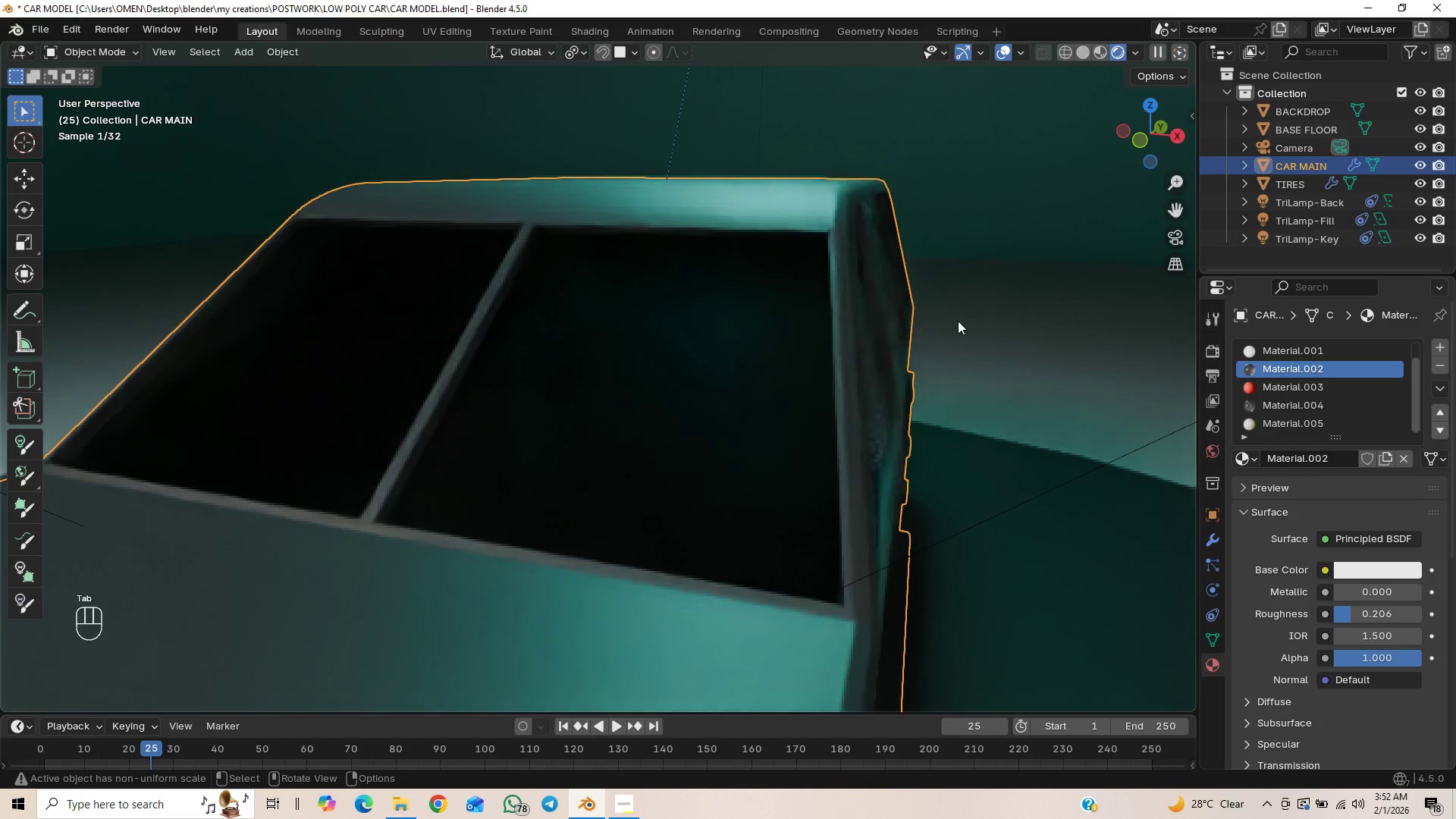 
scroll: coordinate [957, 336], scroll_direction: down, amount: 5.0
 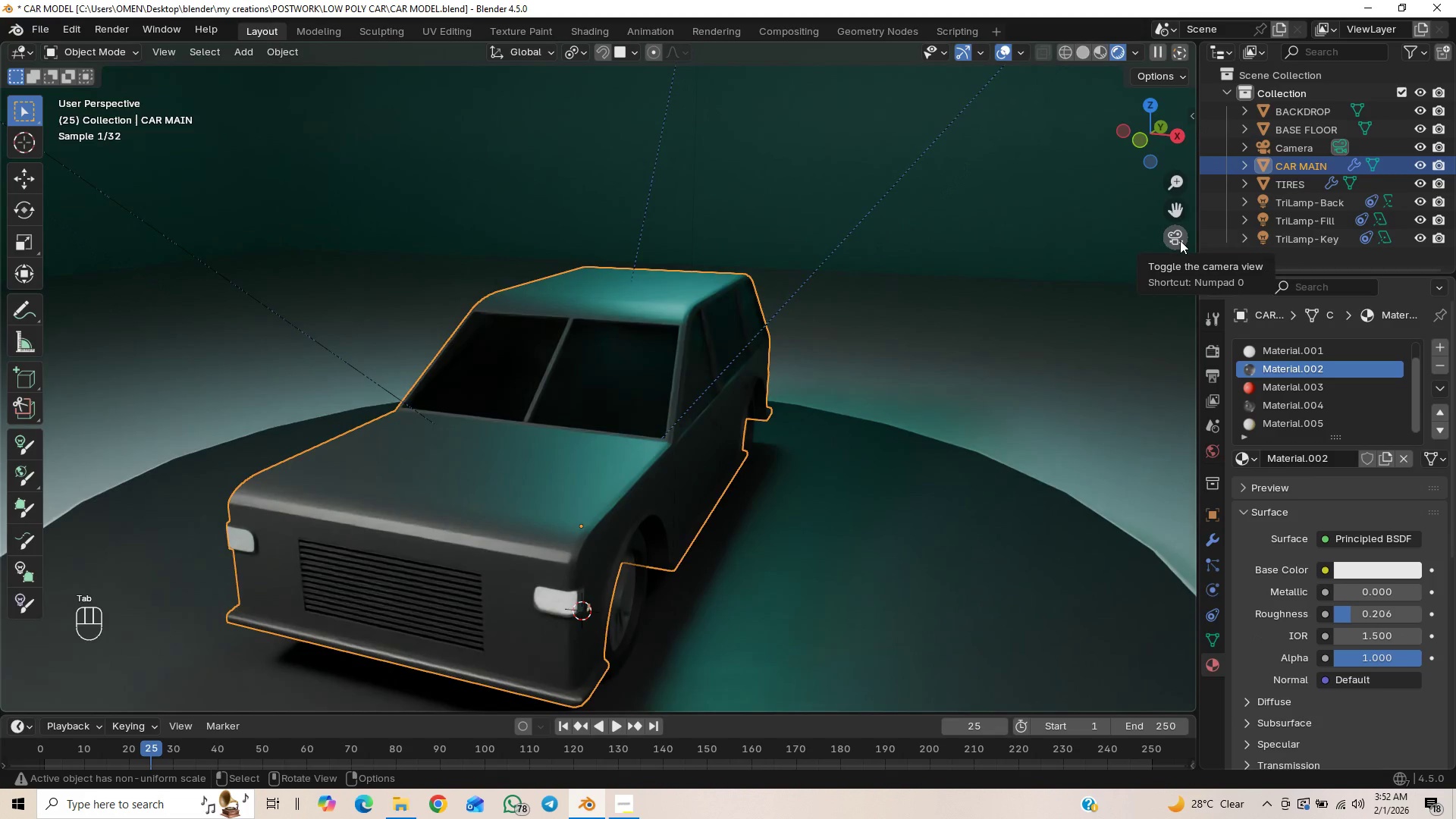 
left_click([1180, 240])
 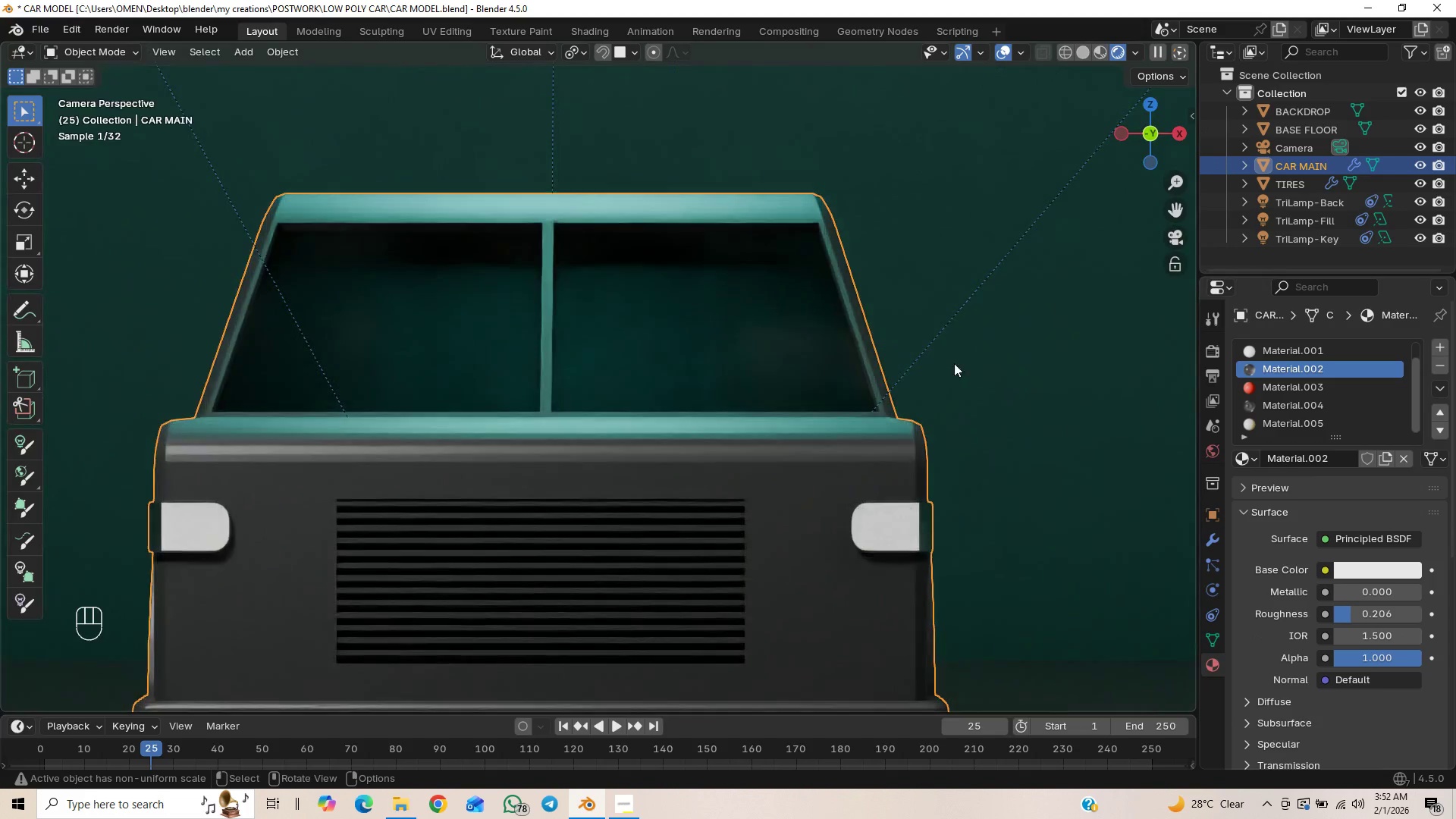 
scroll: coordinate [946, 406], scroll_direction: down, amount: 11.0
 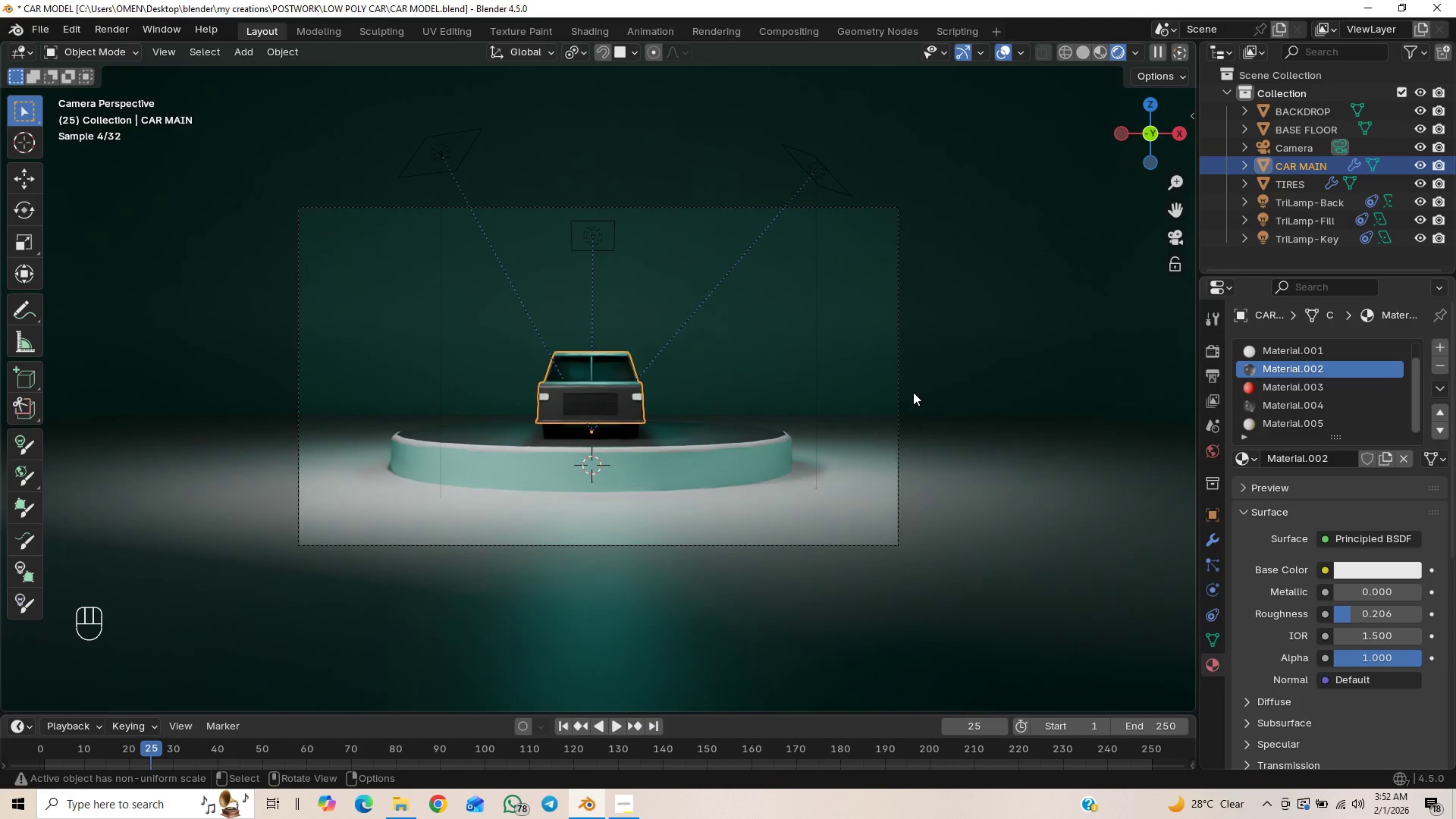 
left_click([898, 396])
 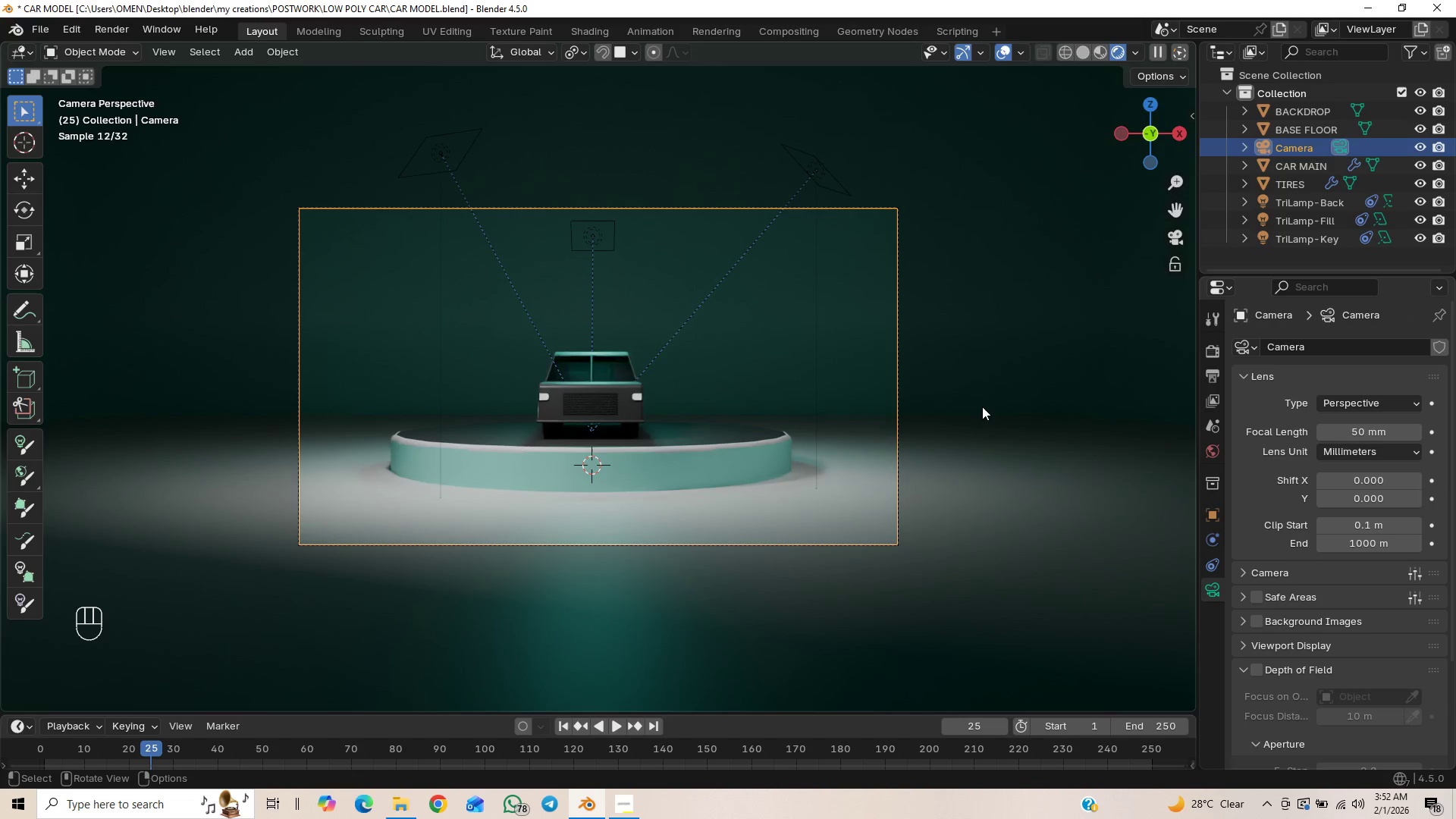 
scroll: coordinate [670, 500], scroll_direction: up, amount: 9.0
 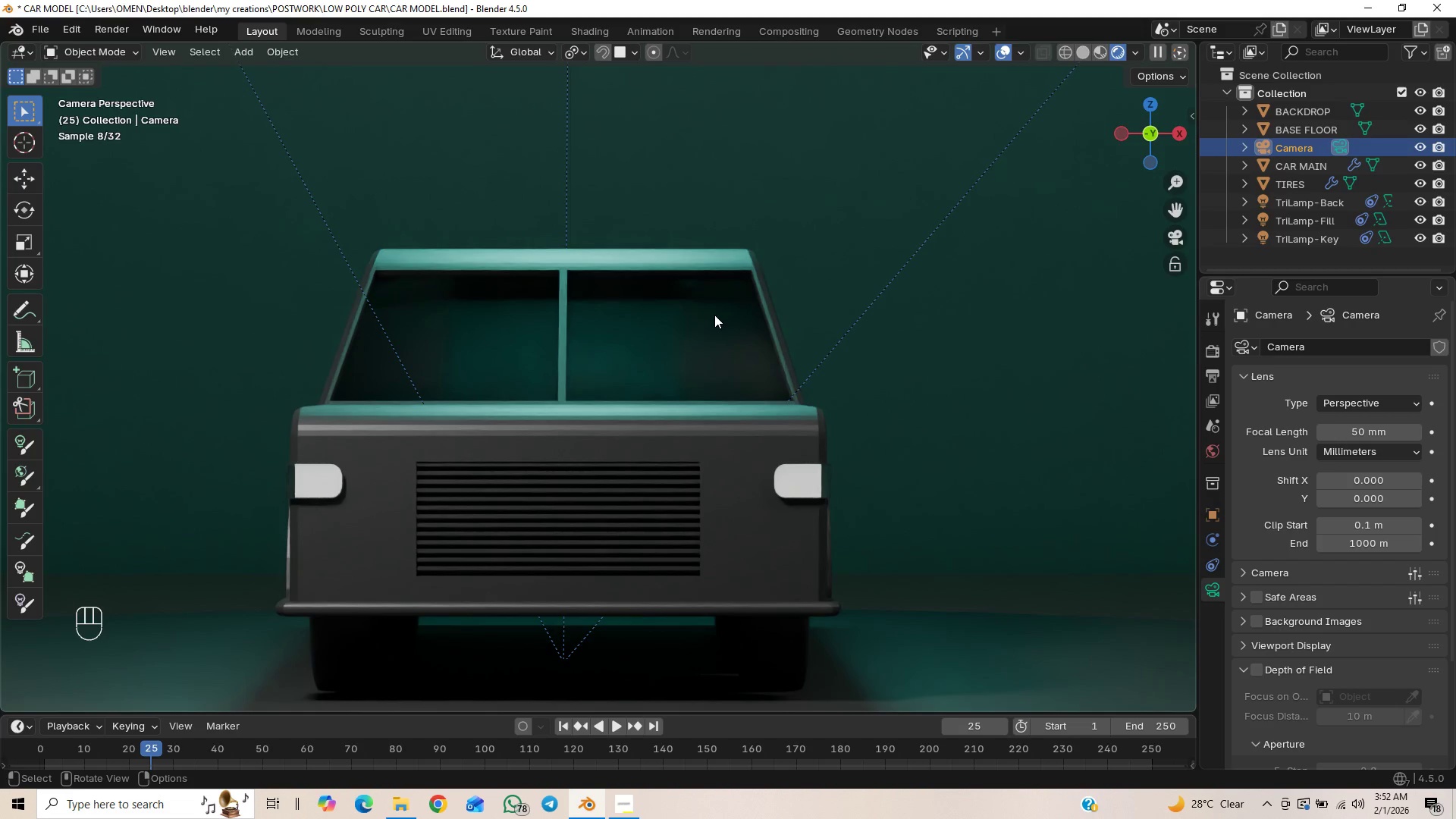 
wait(9.26)
 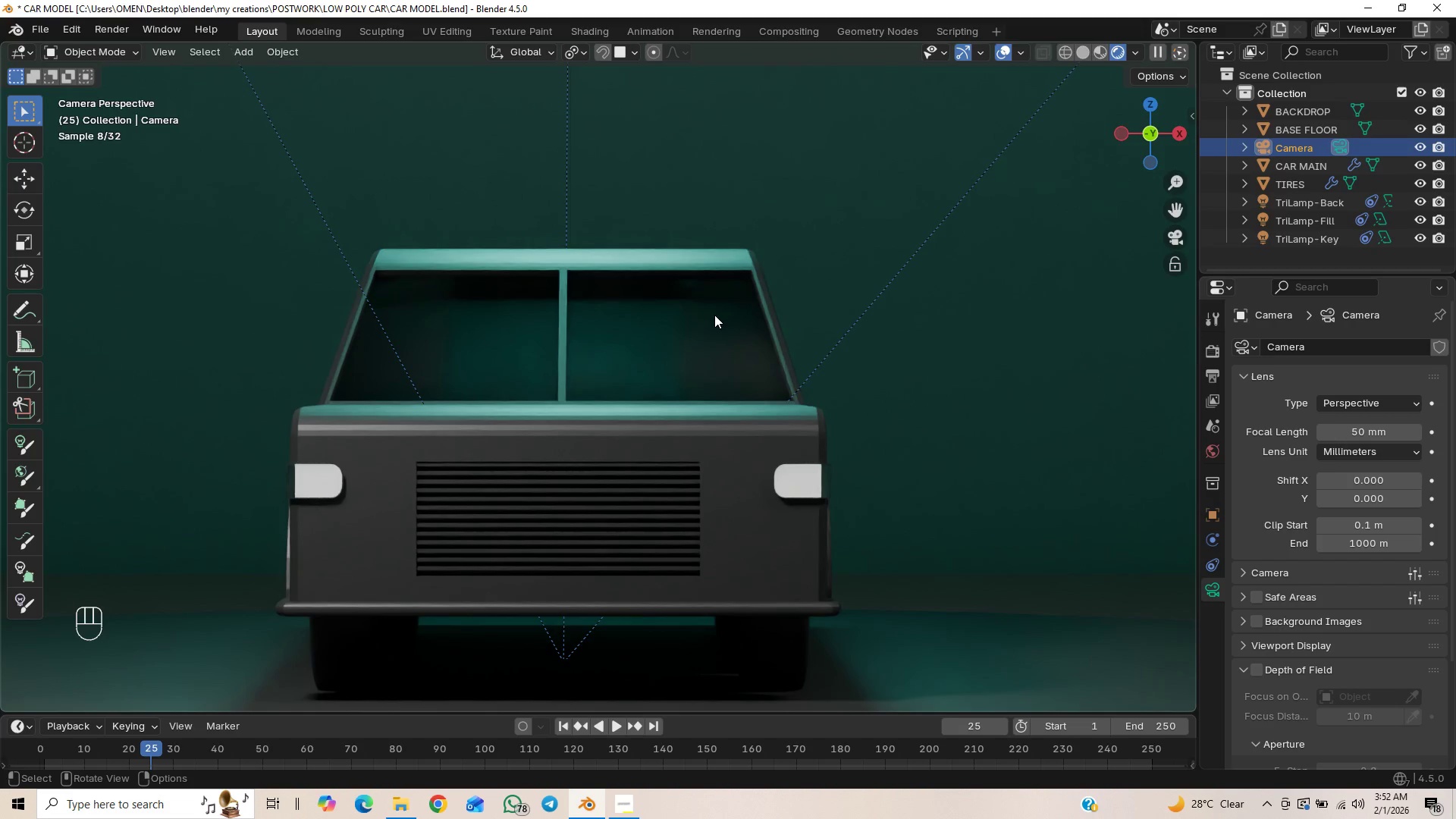 
left_click([1173, 242])
 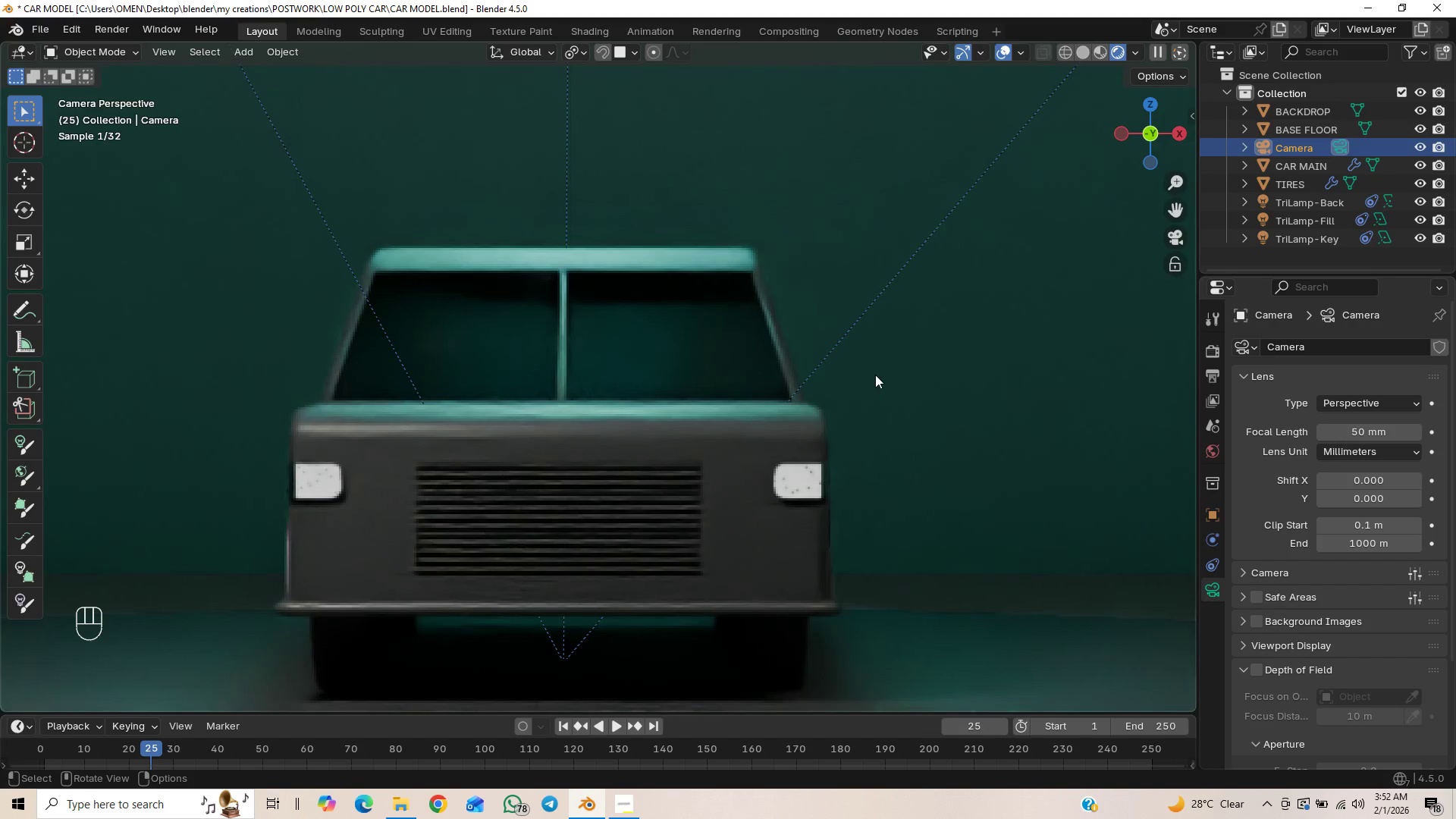 
scroll: coordinate [858, 393], scroll_direction: down, amount: 7.0
 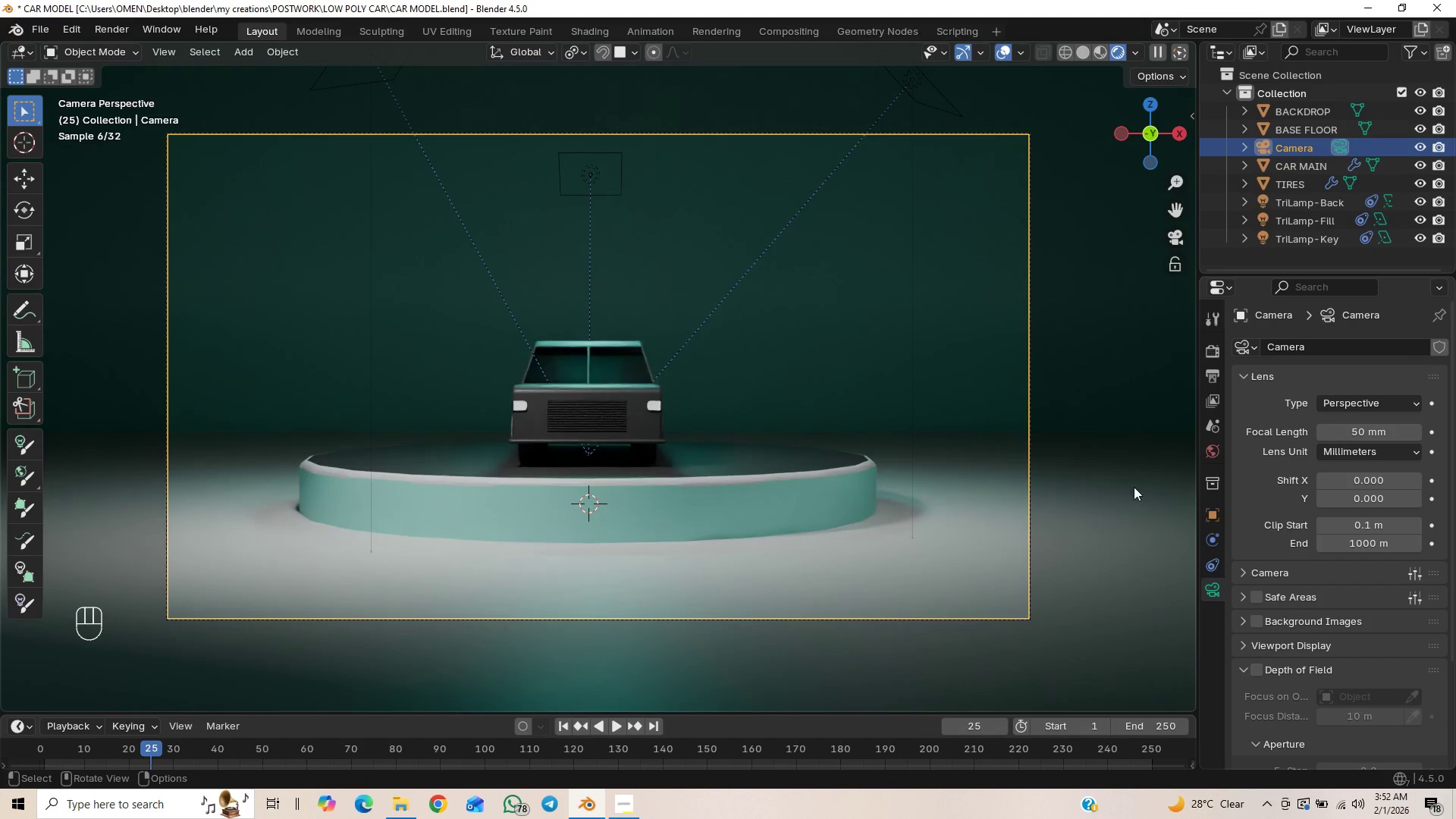 
wait(5.01)
 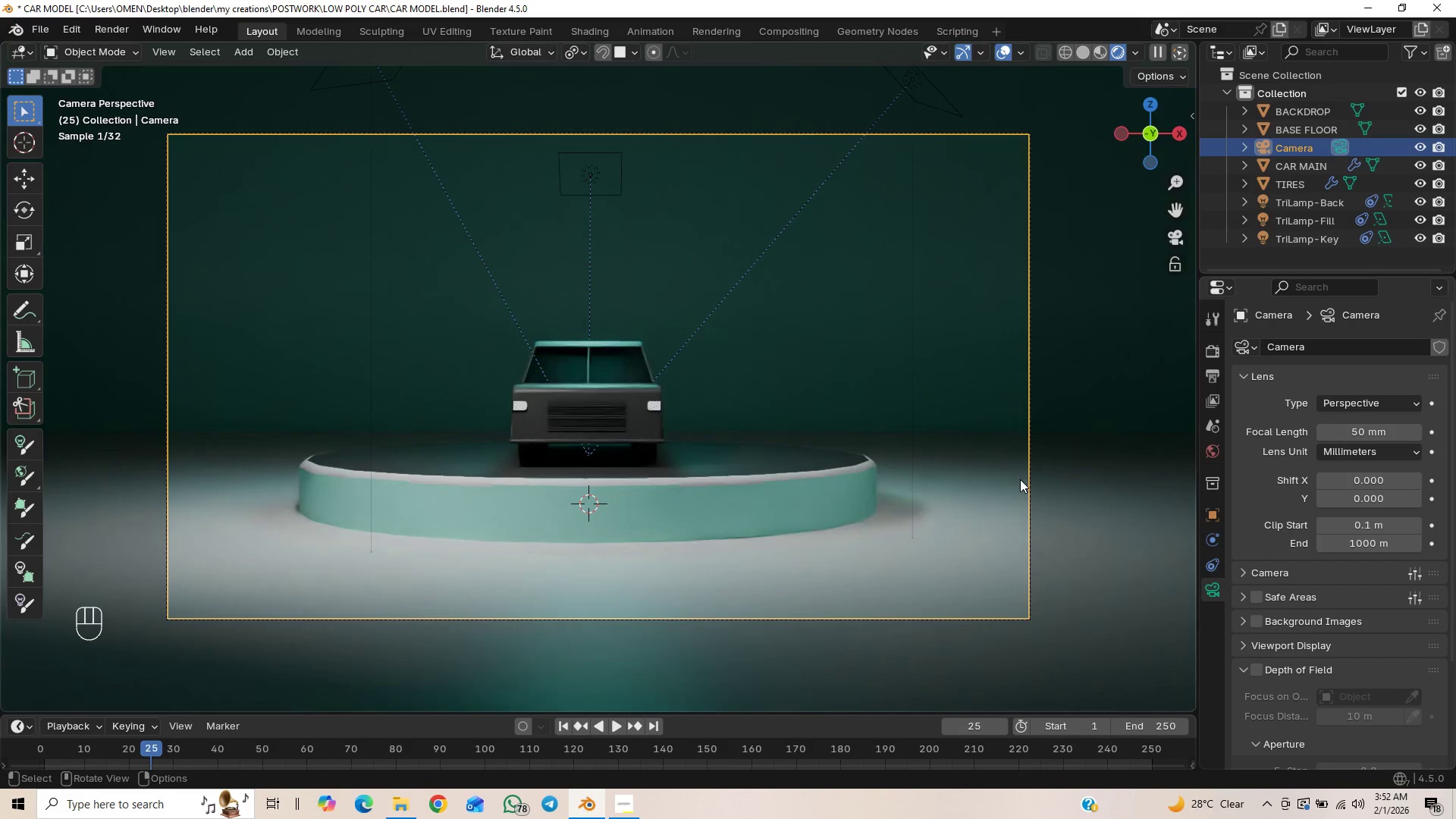 
left_click([1212, 353])
 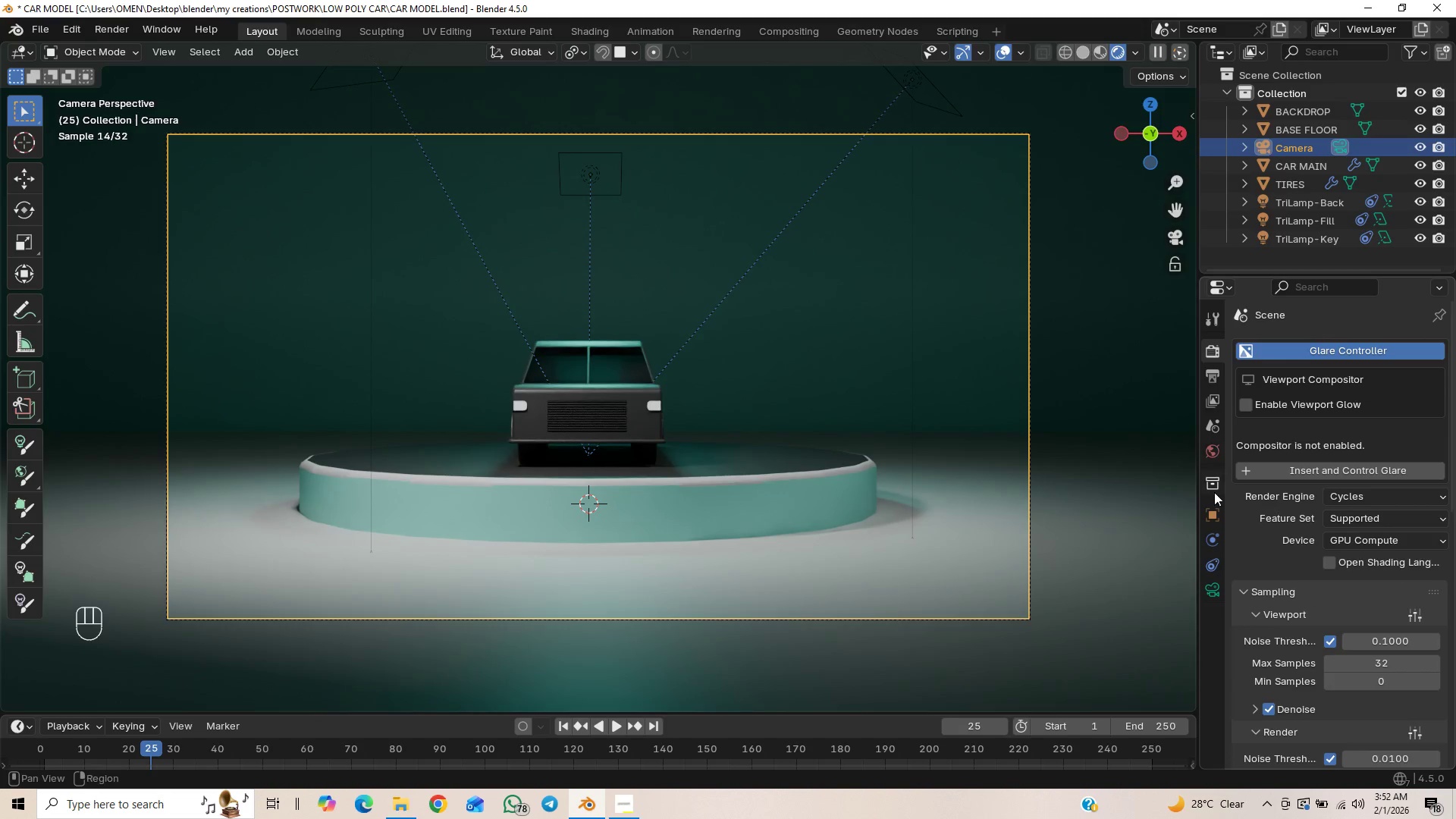 
left_click([1241, 408])
 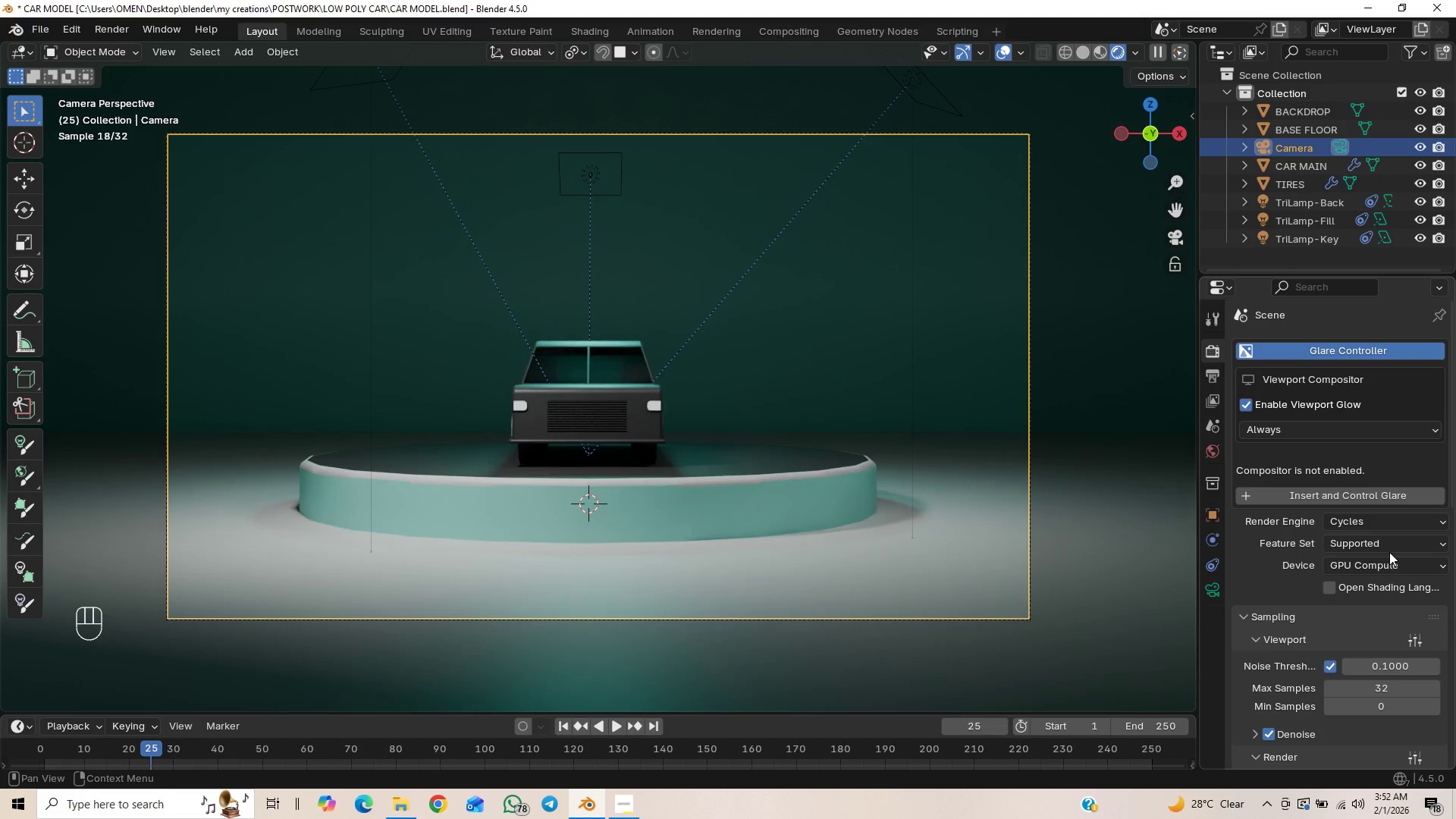 
scroll: coordinate [1362, 711], scroll_direction: down, amount: 4.0
 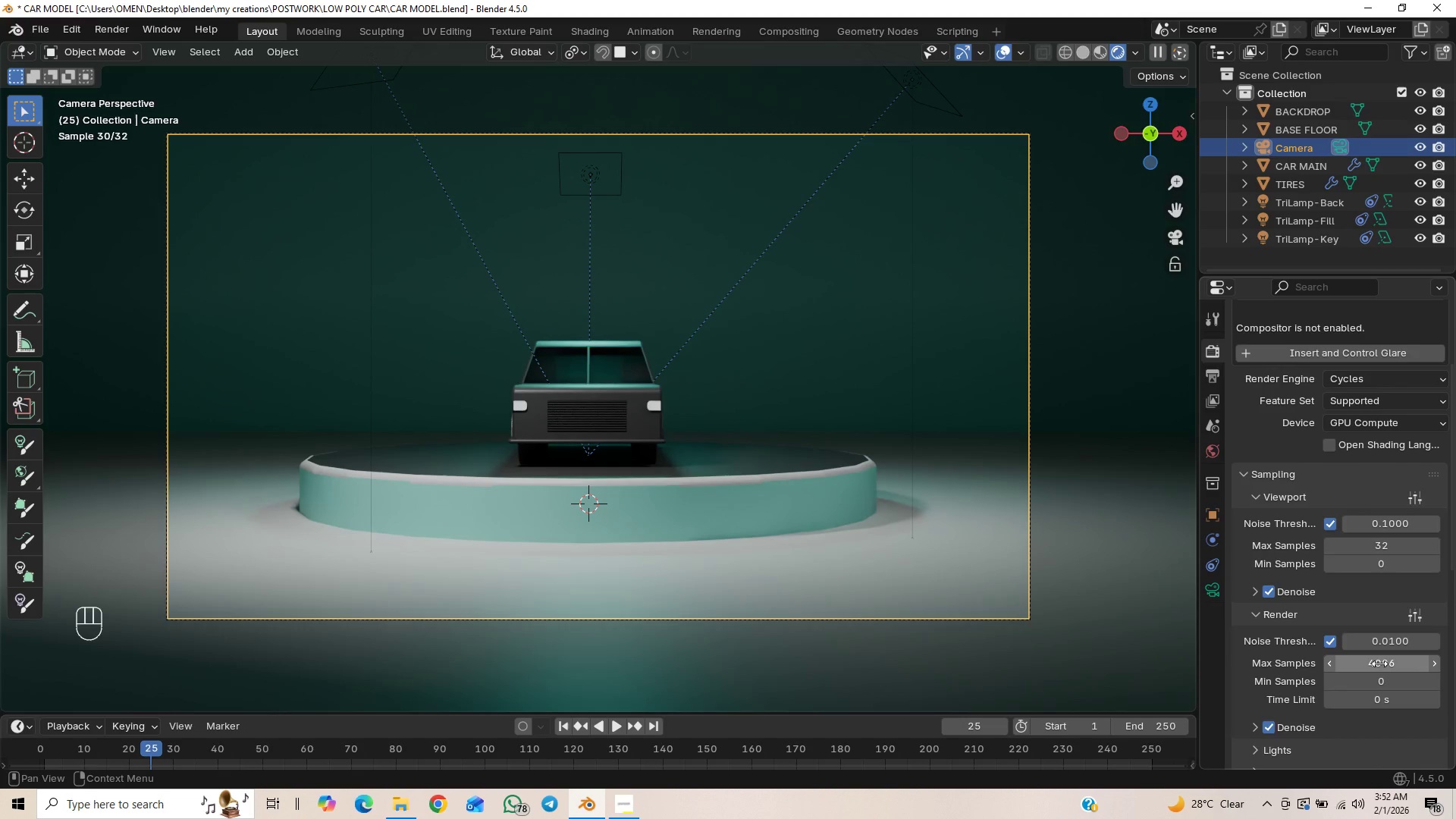 
left_click([1379, 664])
 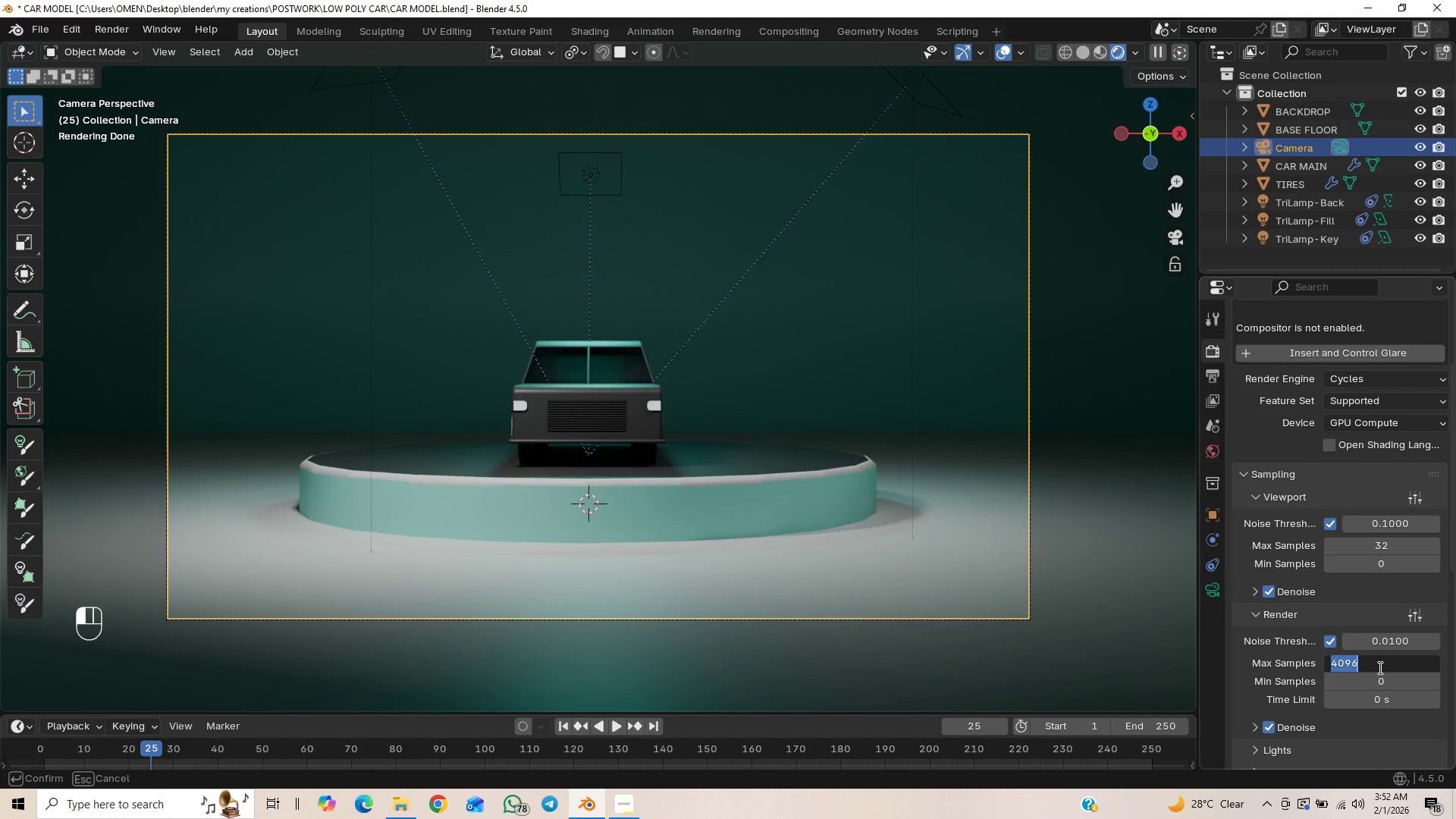 
type(2)
key(Backspace)
type(1024)
 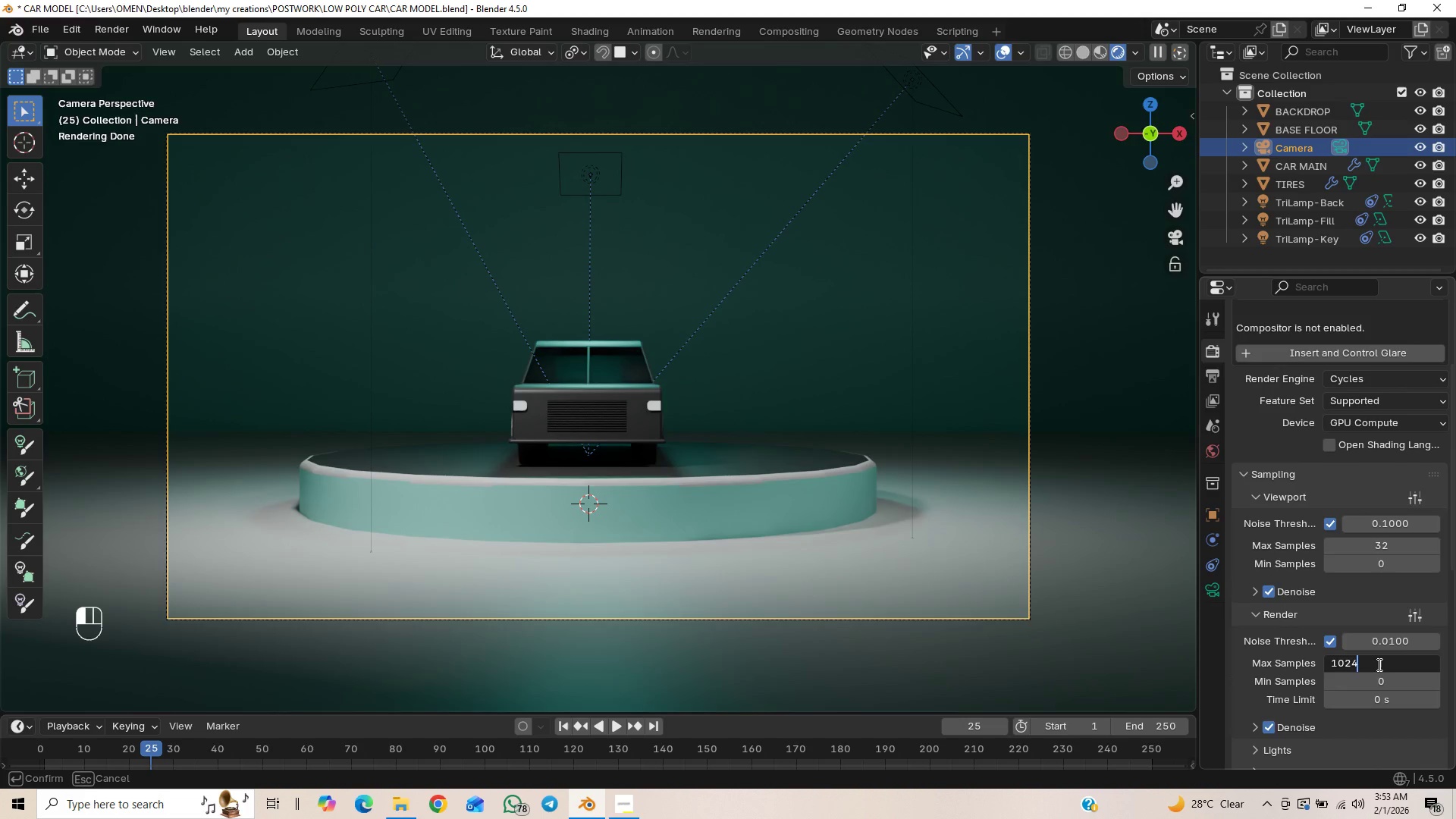 
key(Enter)
 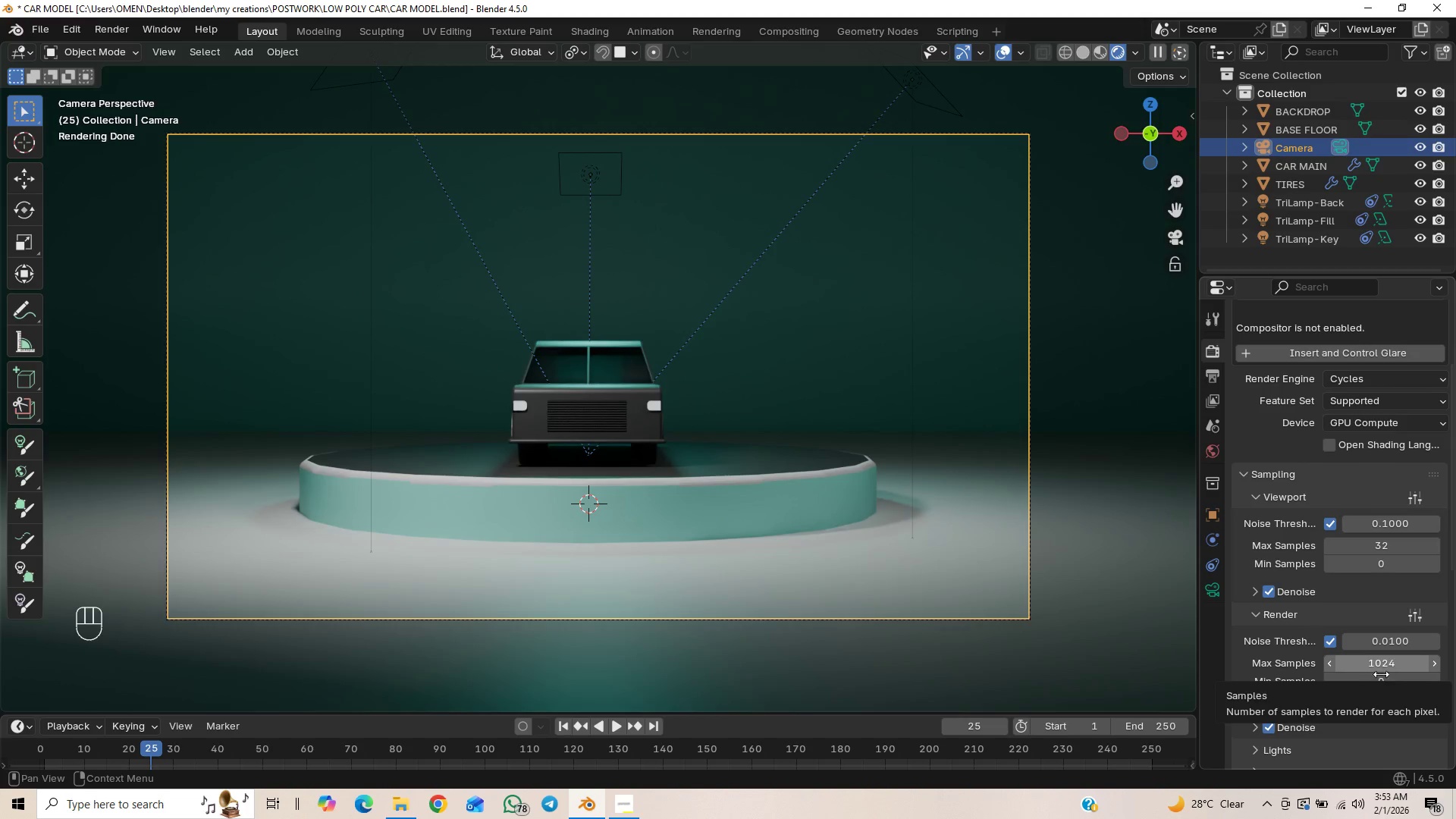 
wait(6.36)
 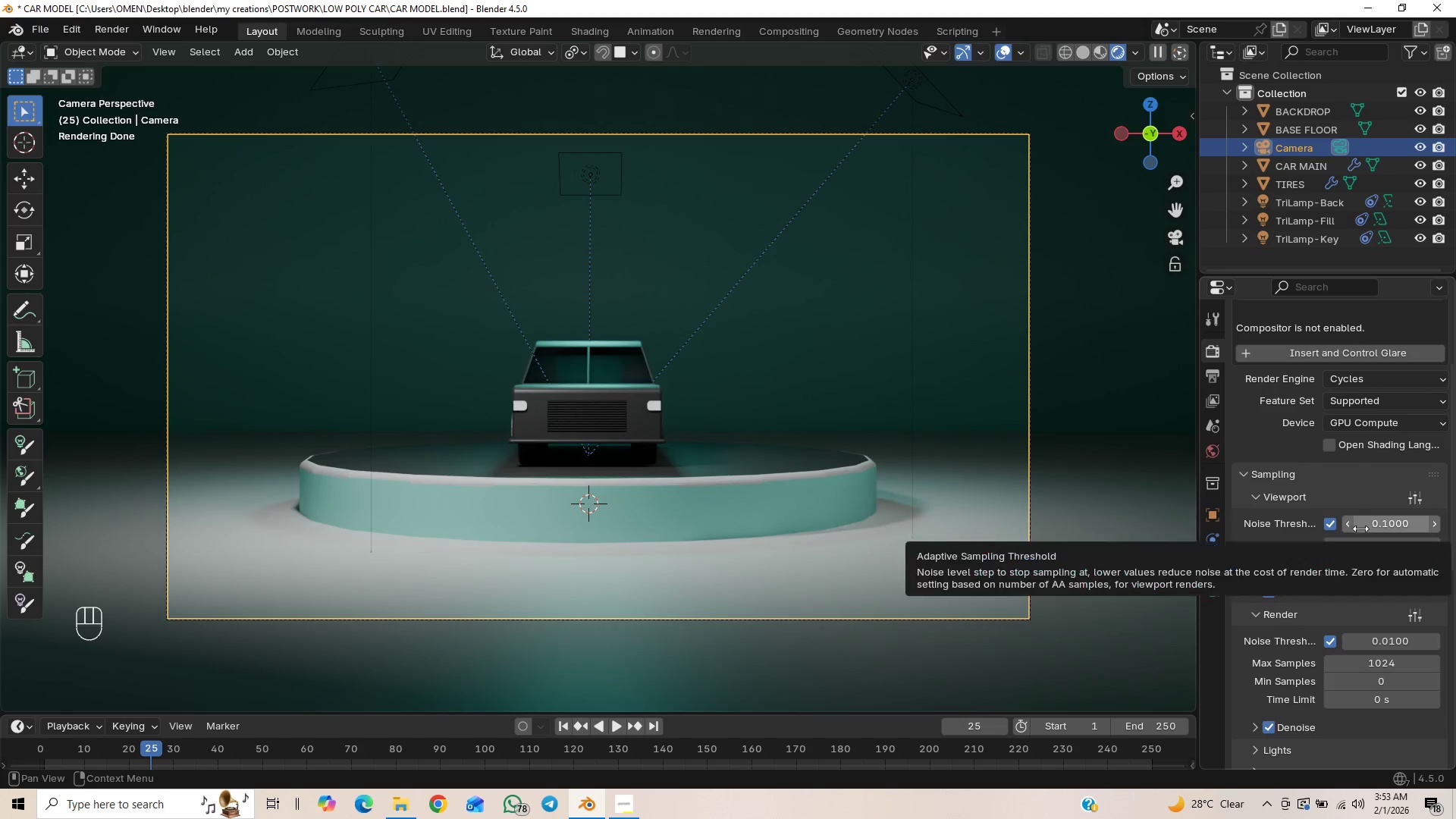 
left_click([1390, 665])
 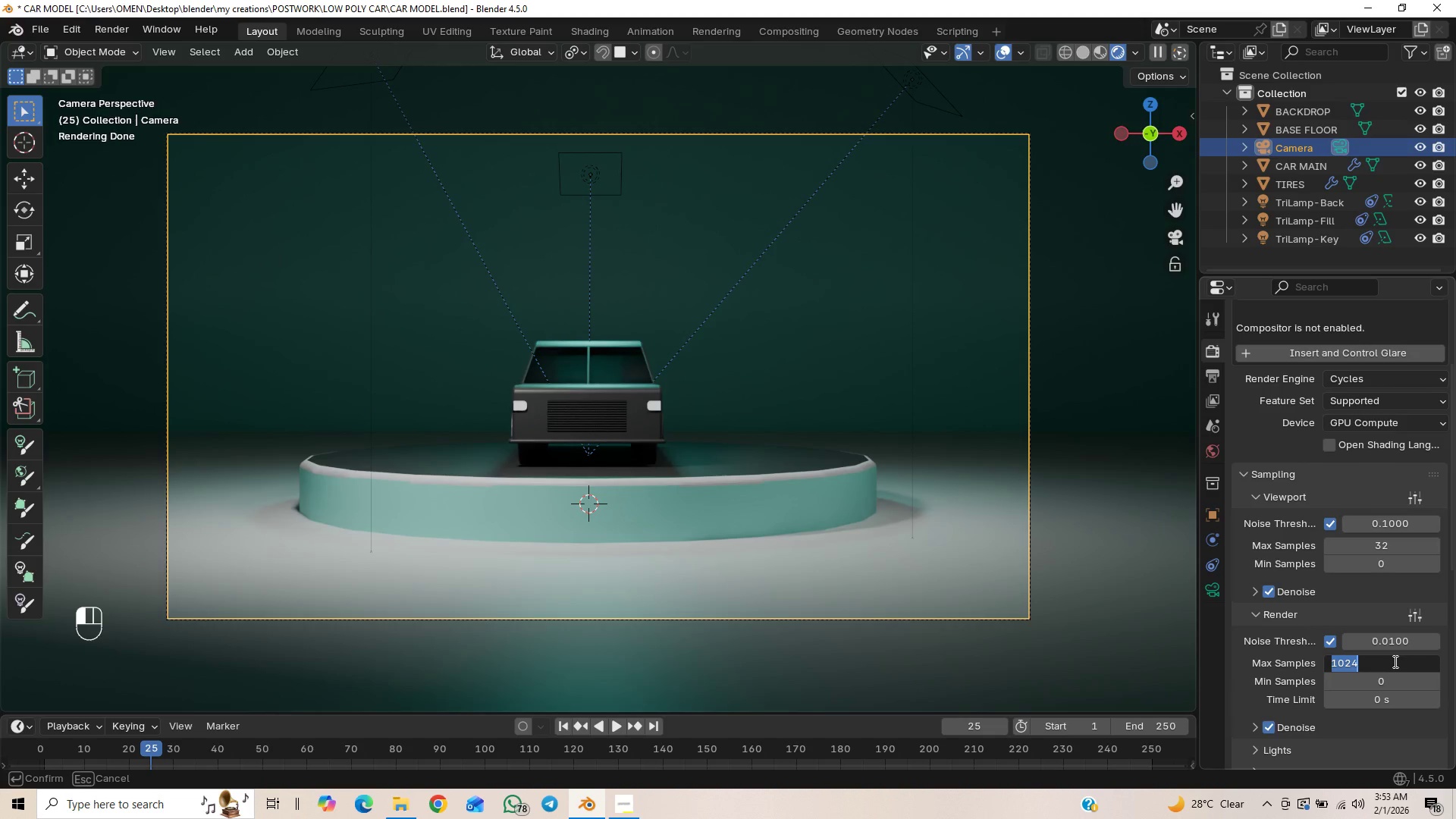 
key(2)
 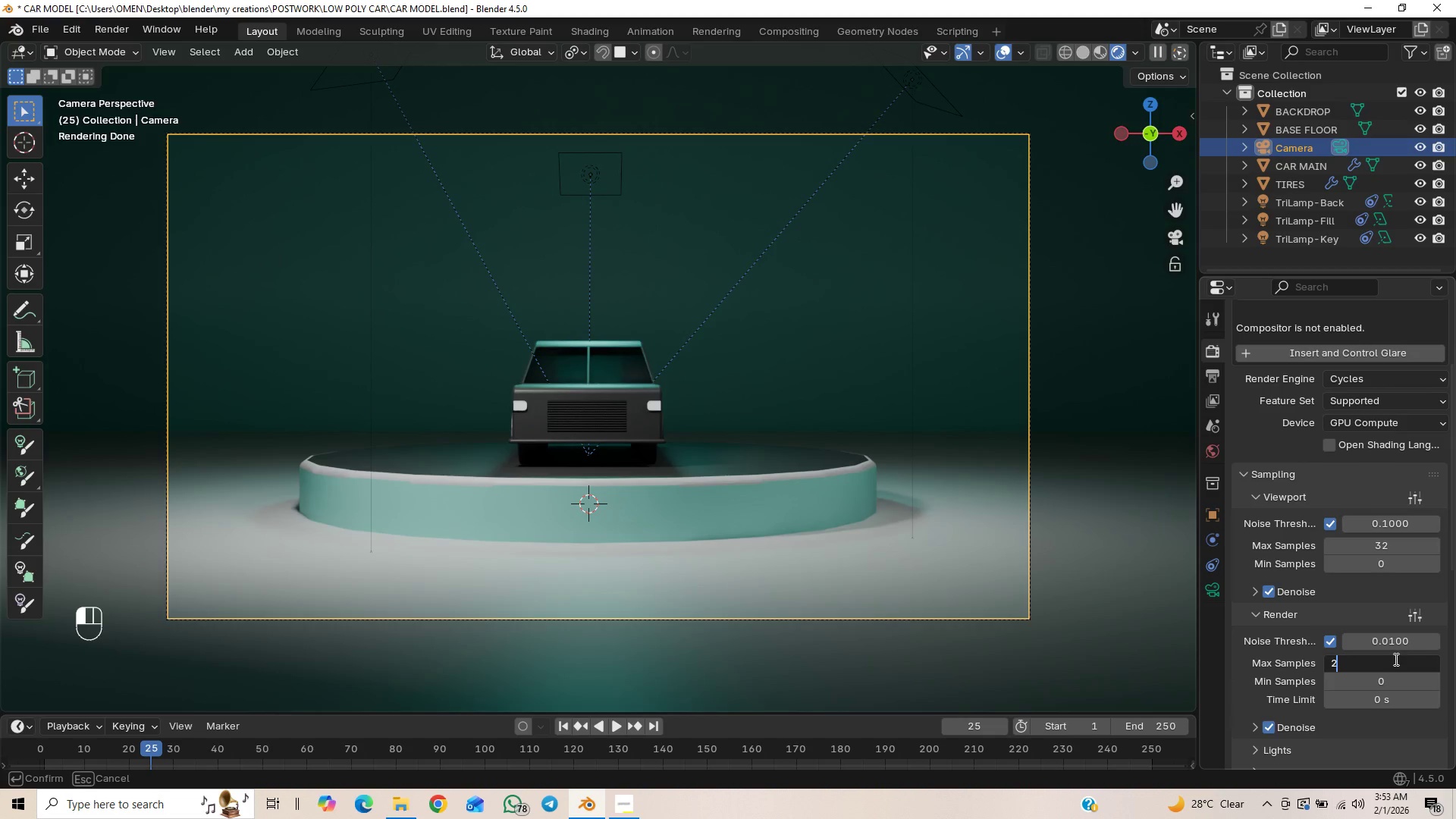 
key(Backspace)
 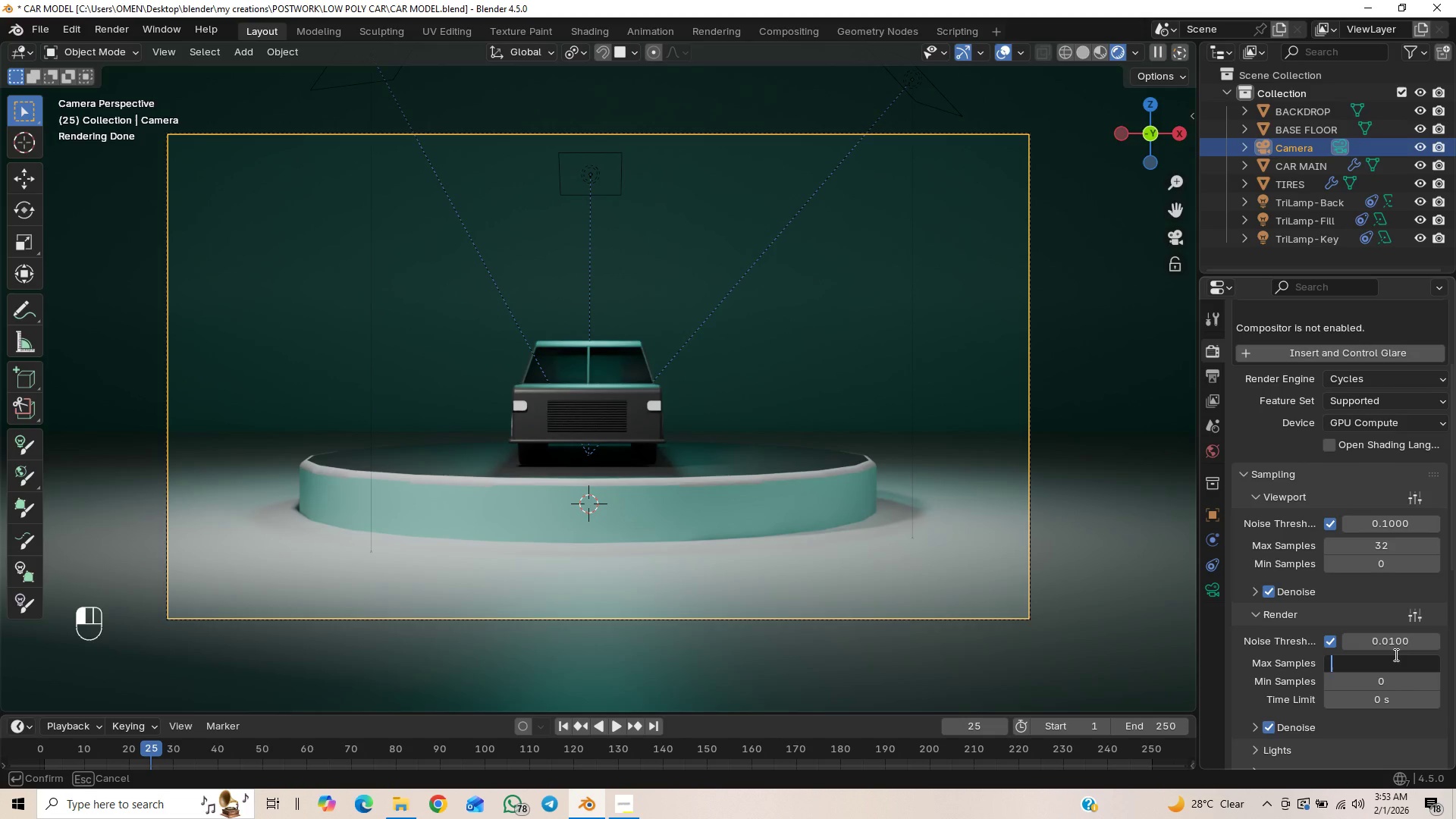 
type(512)
key(Backspace)
key(Backspace)
key(Backspace)
 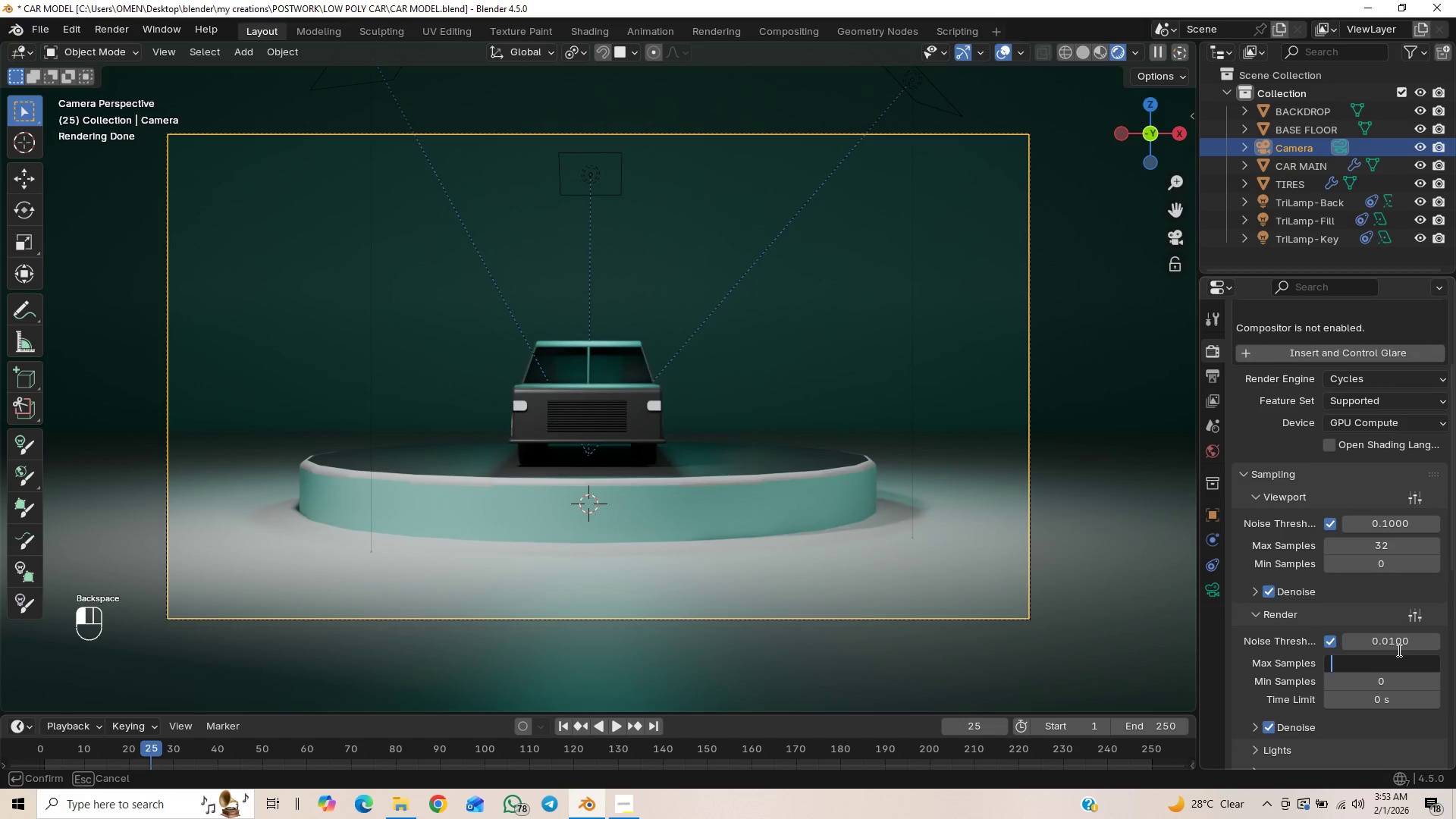 
type(512)
 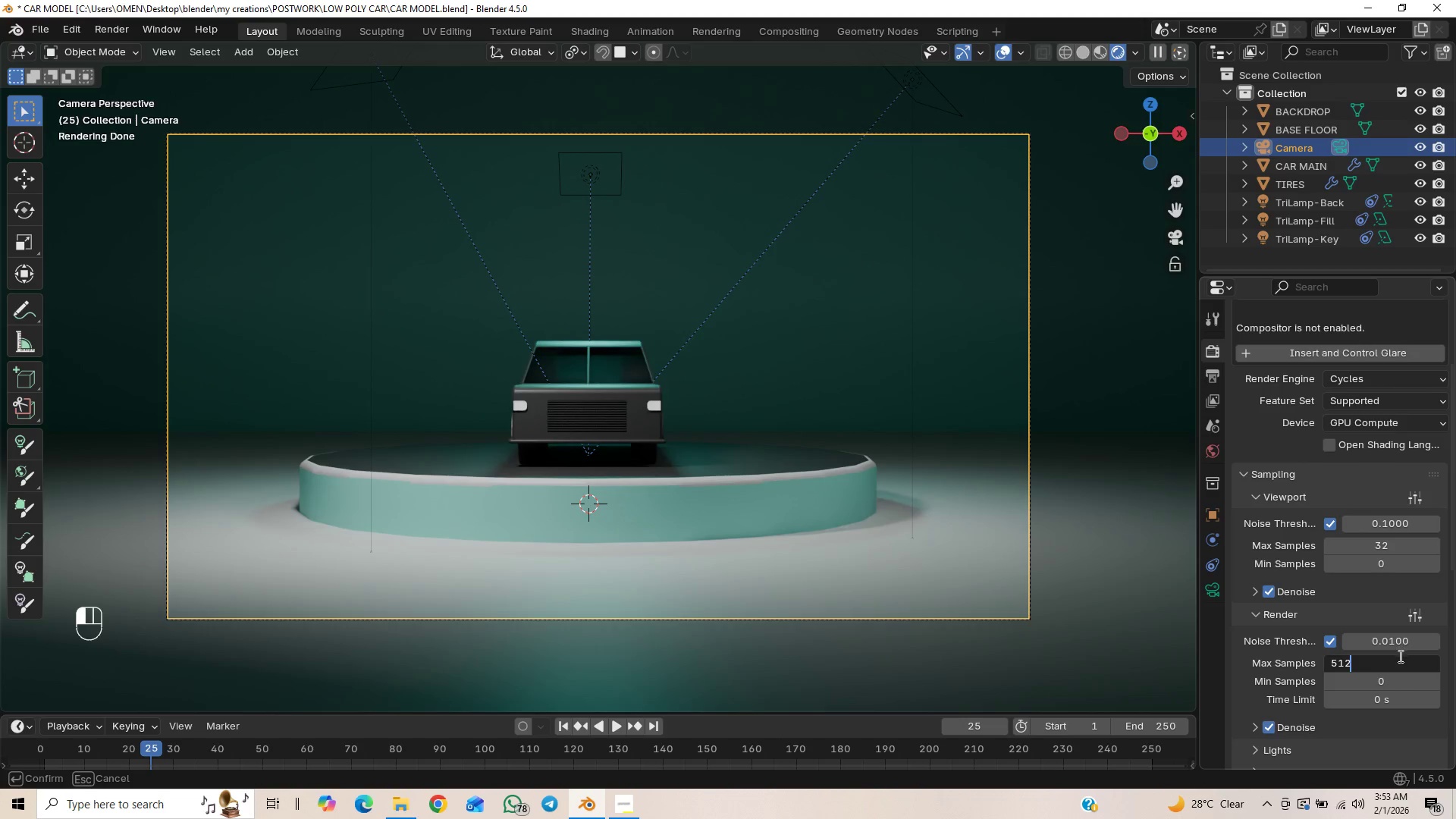 
key(Enter)
 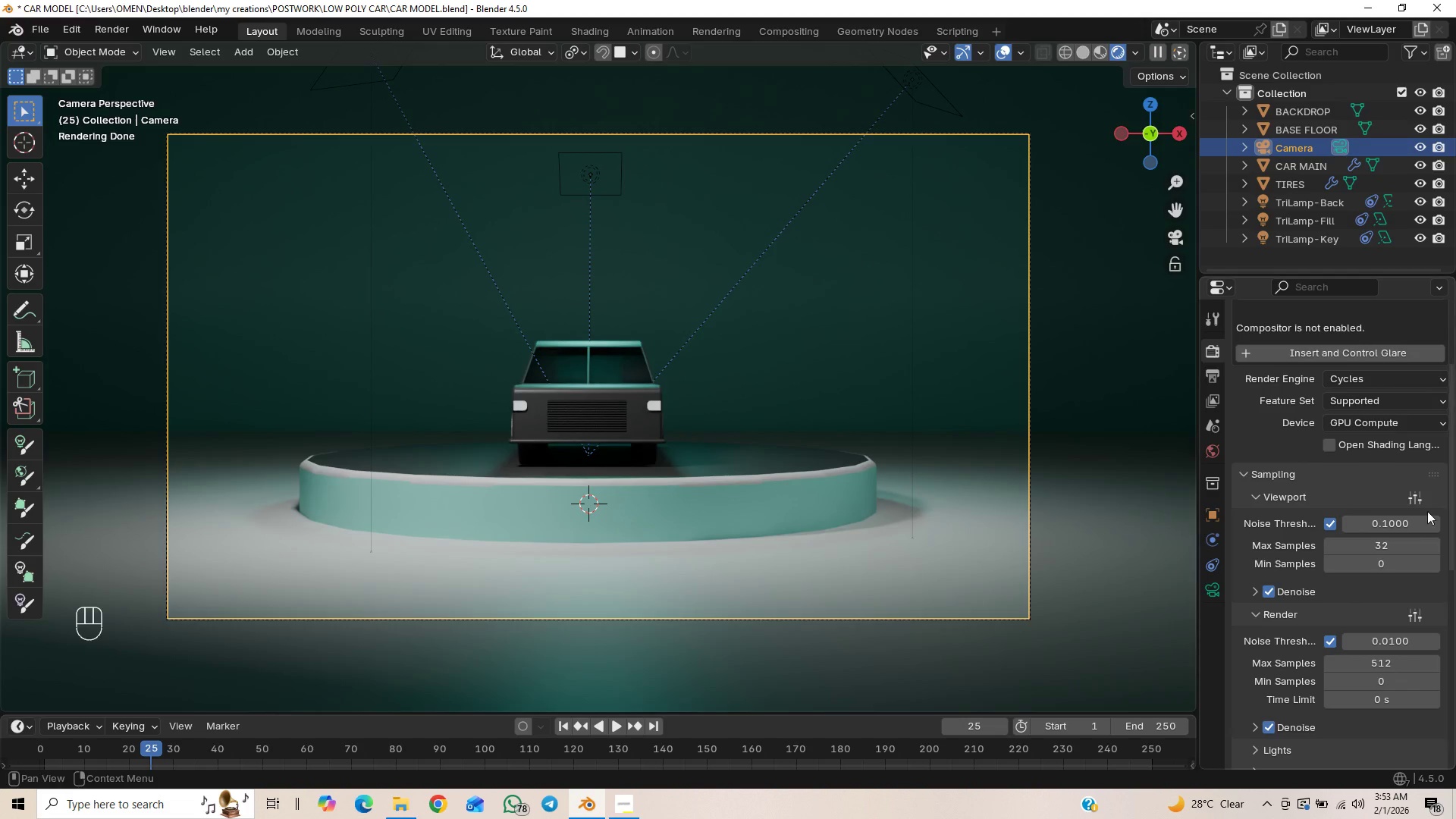 
scroll: coordinate [1344, 618], scroll_direction: down, amount: 3.0
 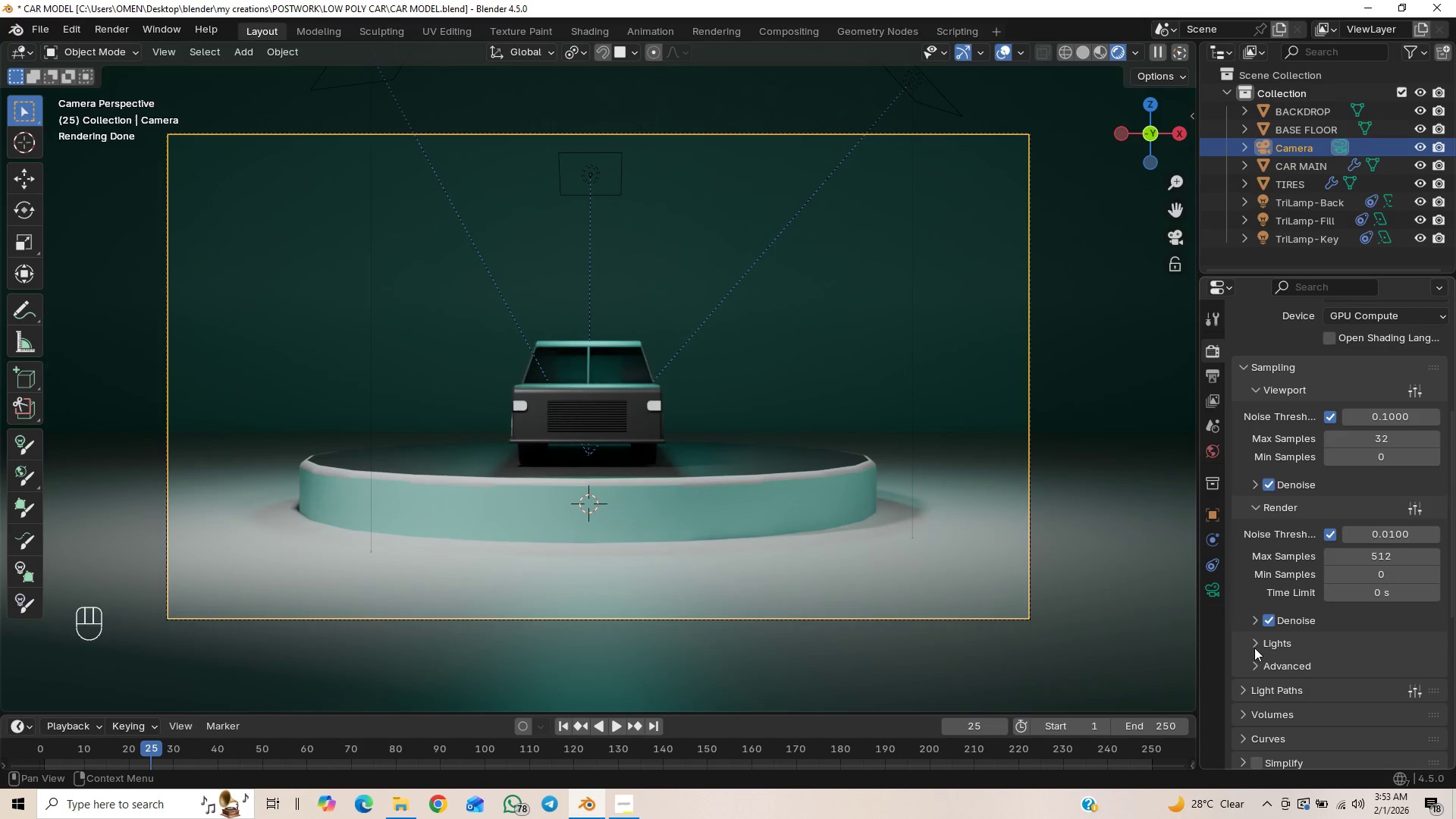 
left_click([1257, 645])
 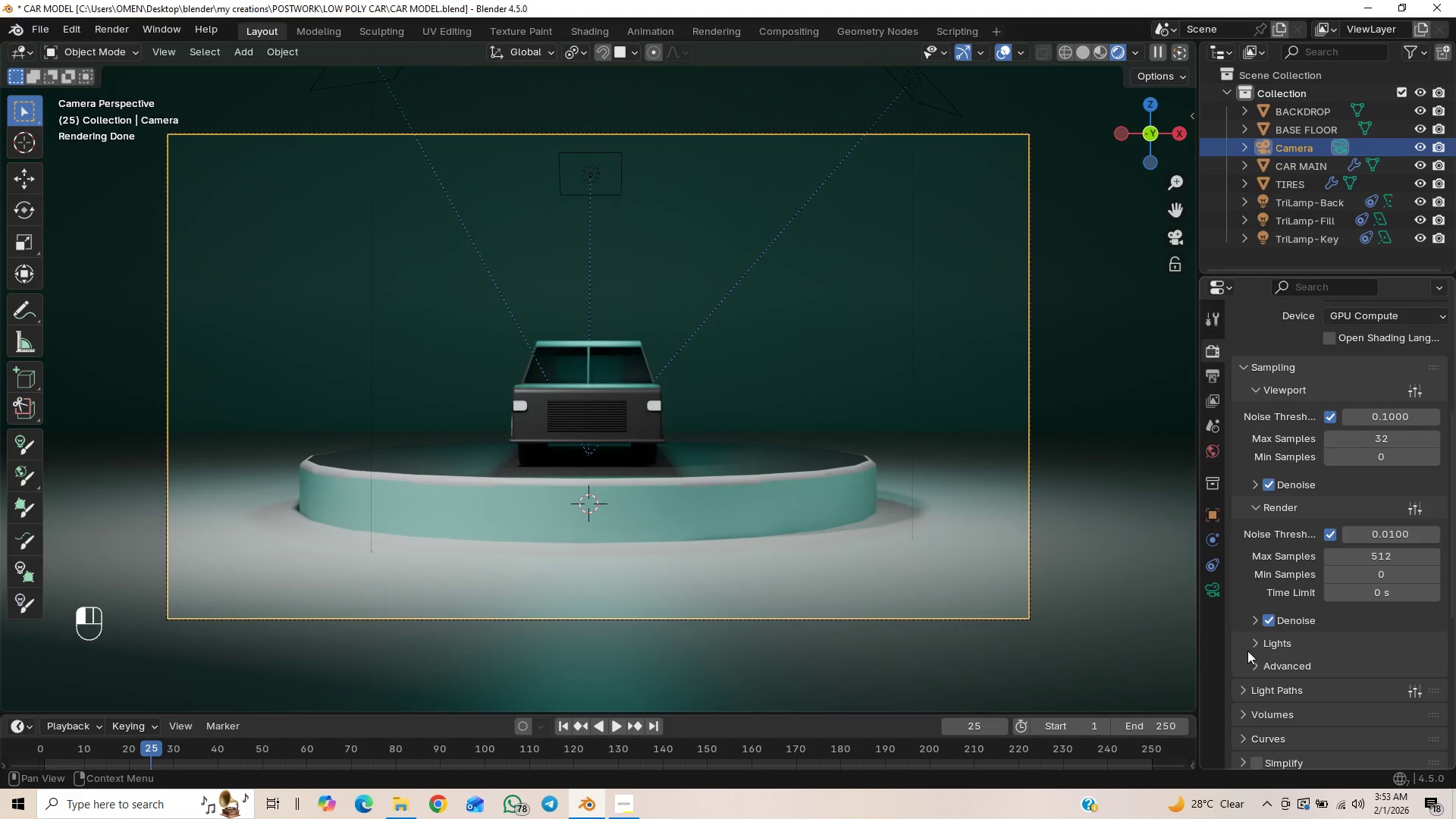 
left_click([1251, 669])
 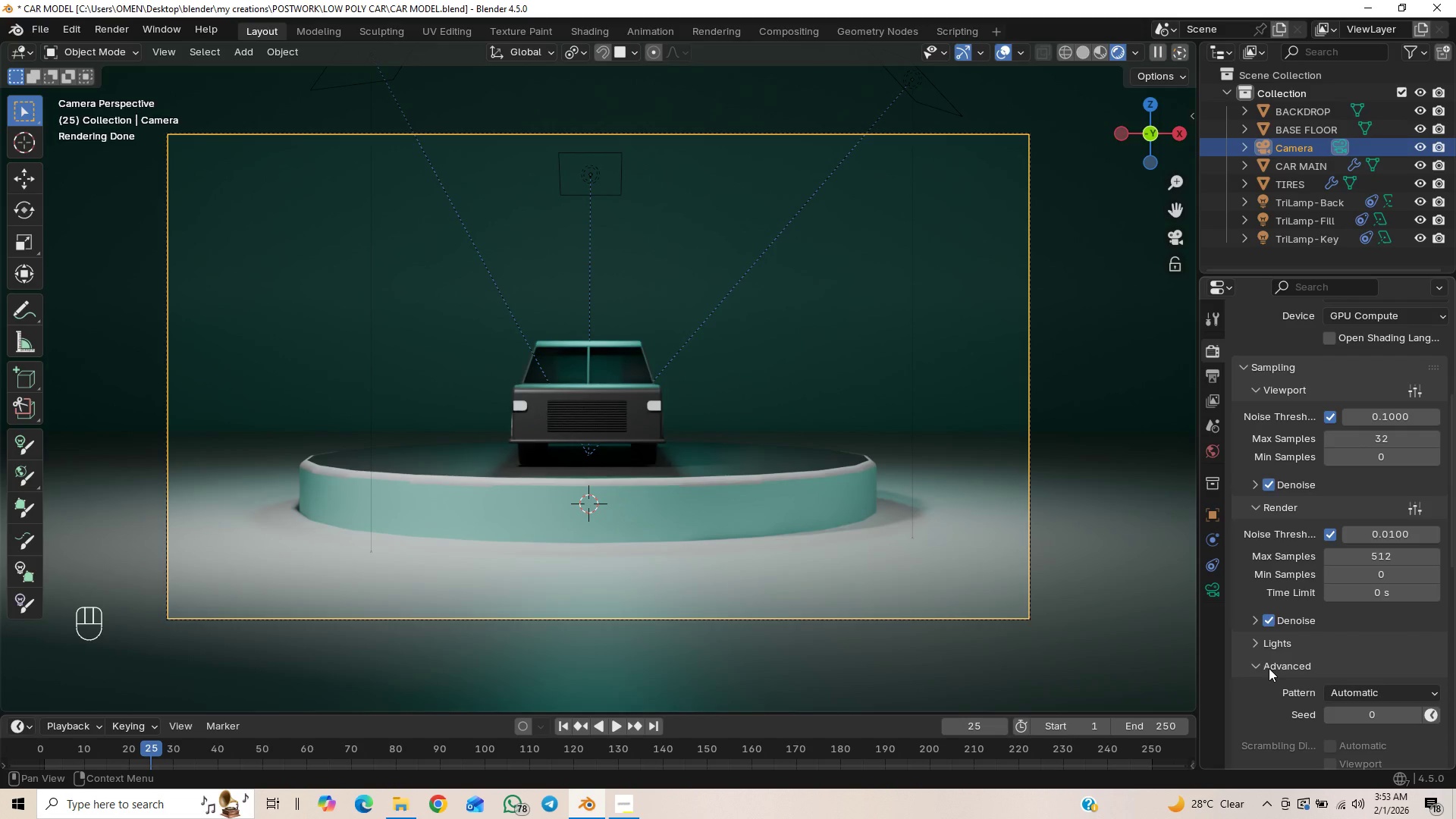 
left_click([1256, 670])
 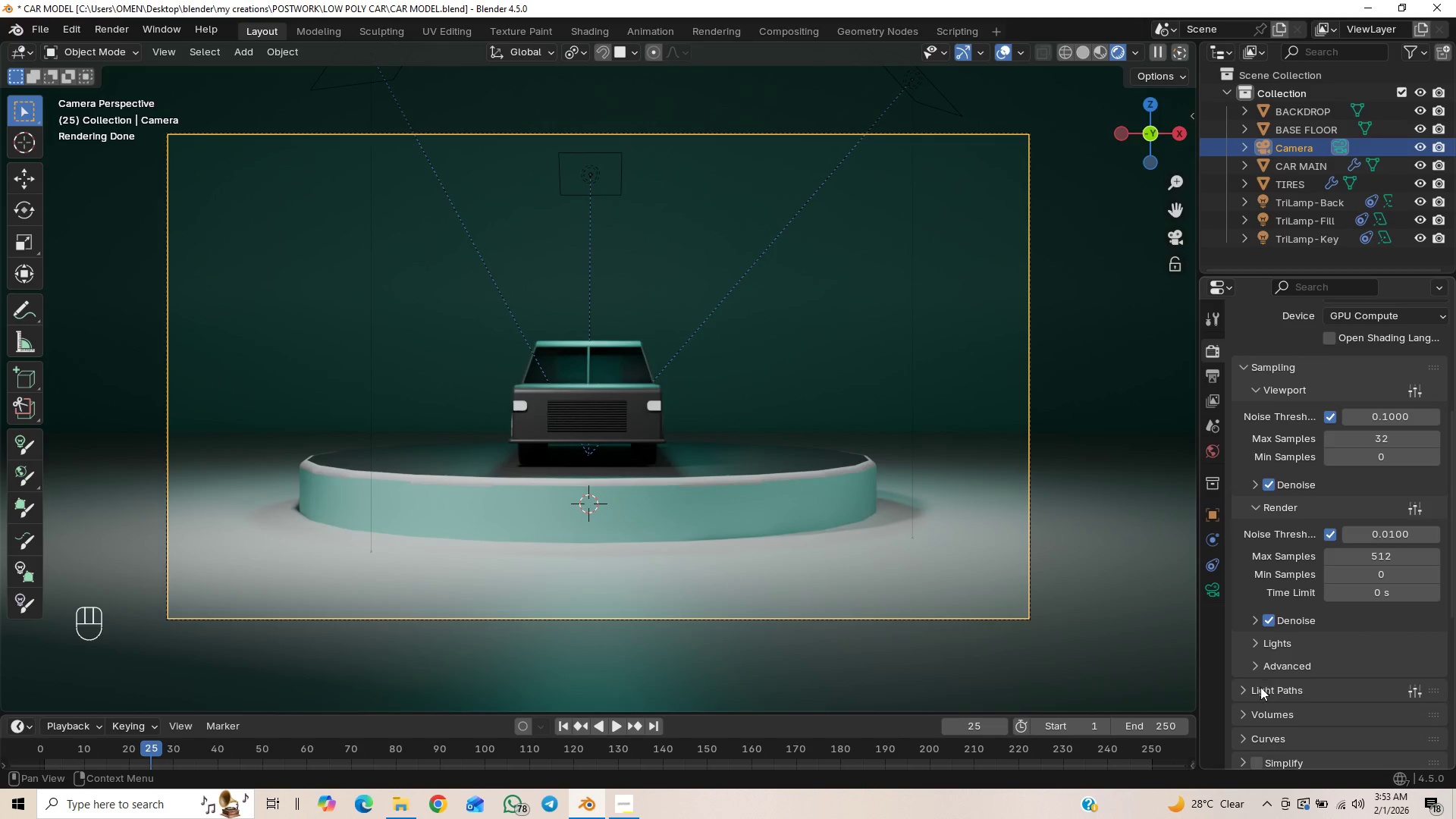 
scroll: coordinate [1260, 689], scroll_direction: down, amount: 2.0
 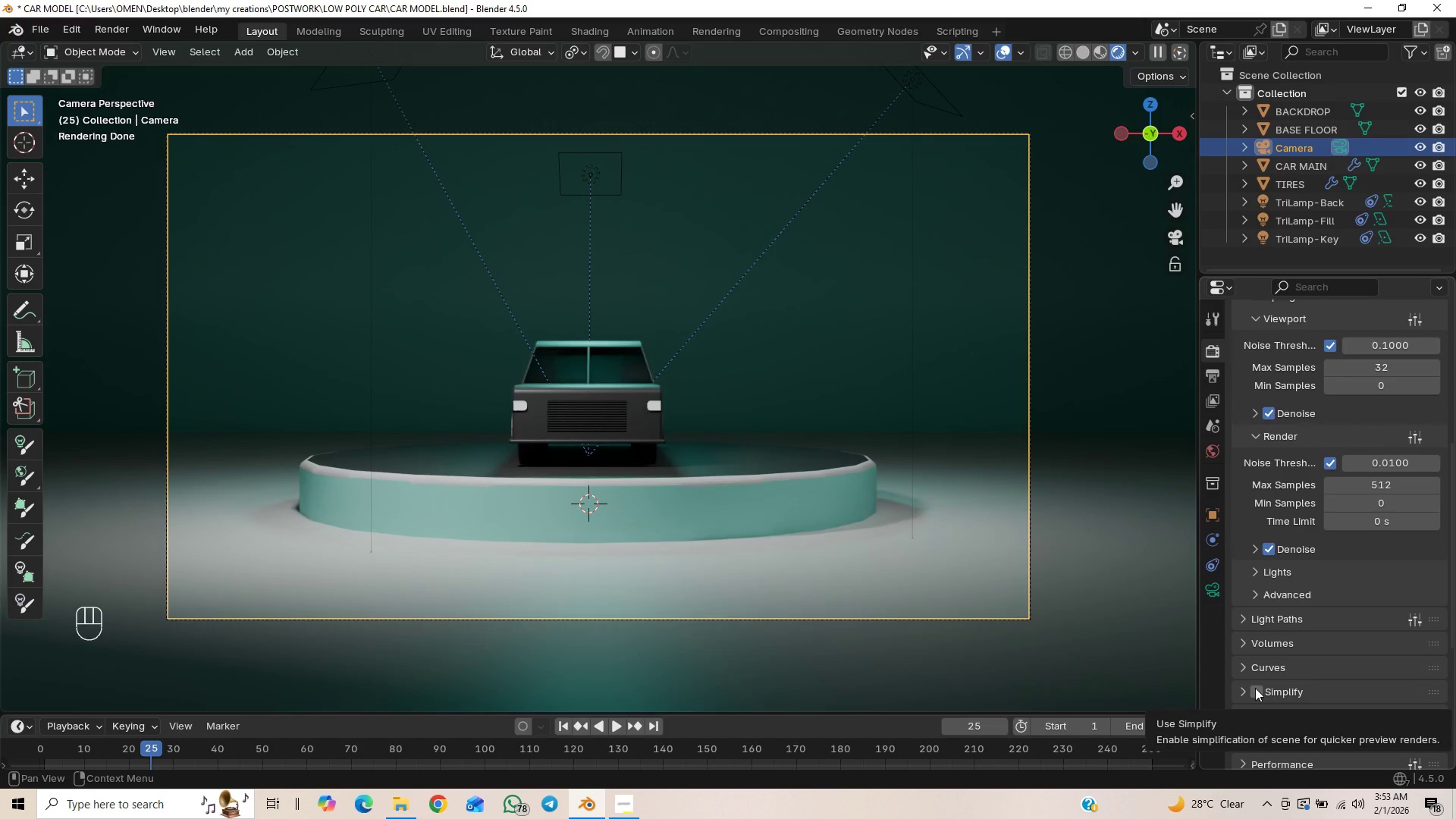 
left_click([1255, 688])
 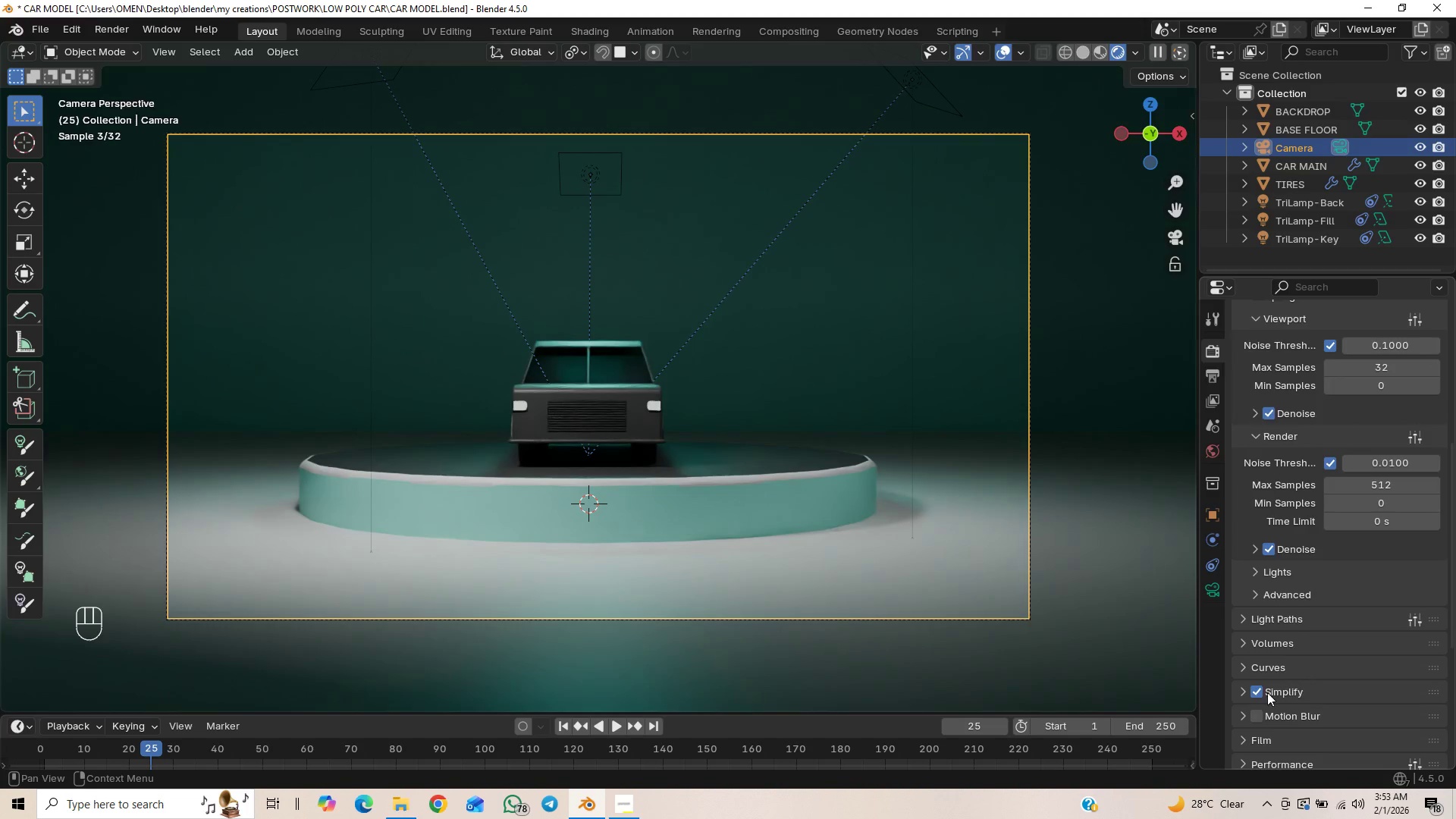 
left_click([1258, 694])
 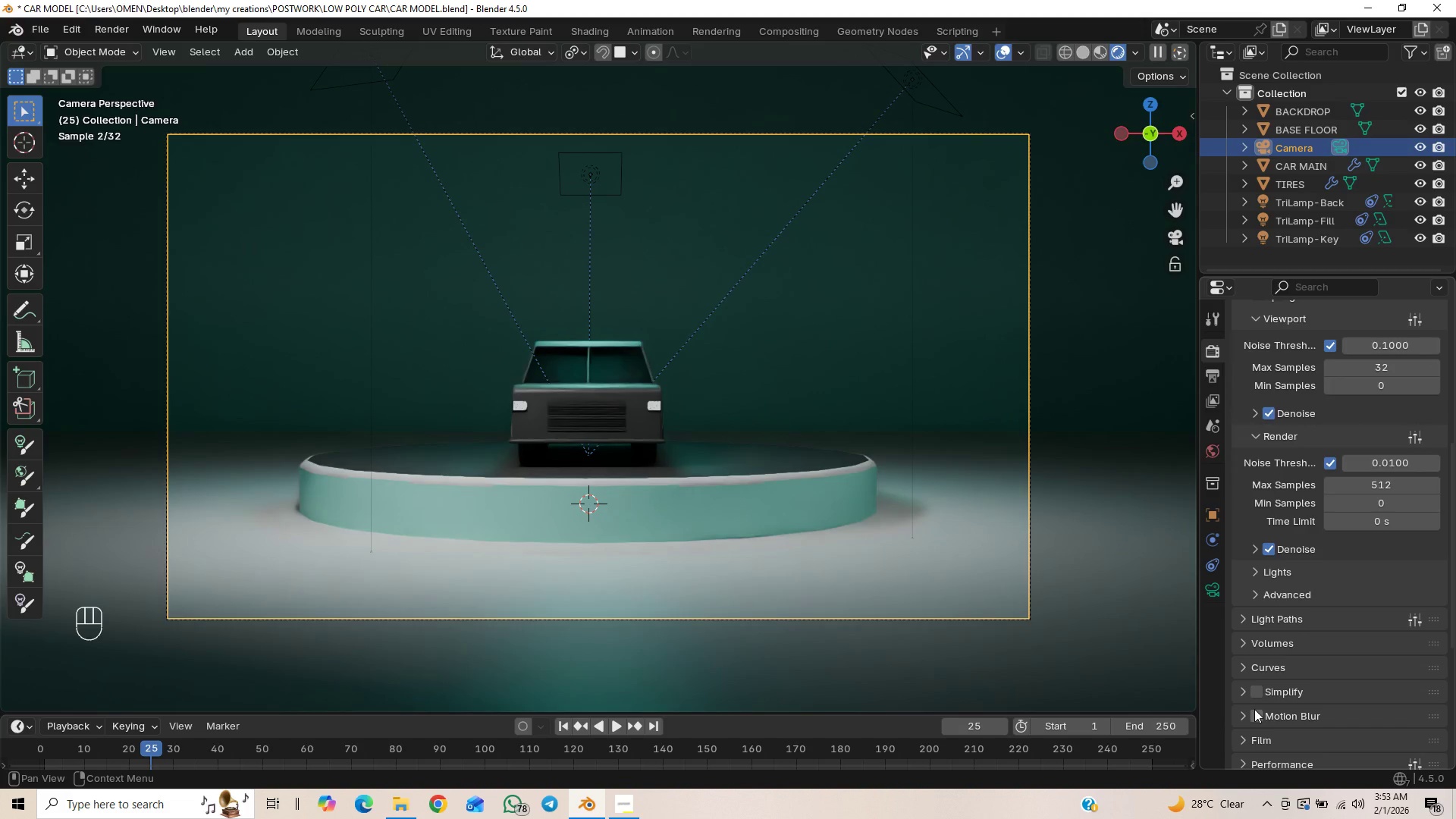 
left_click([1254, 715])
 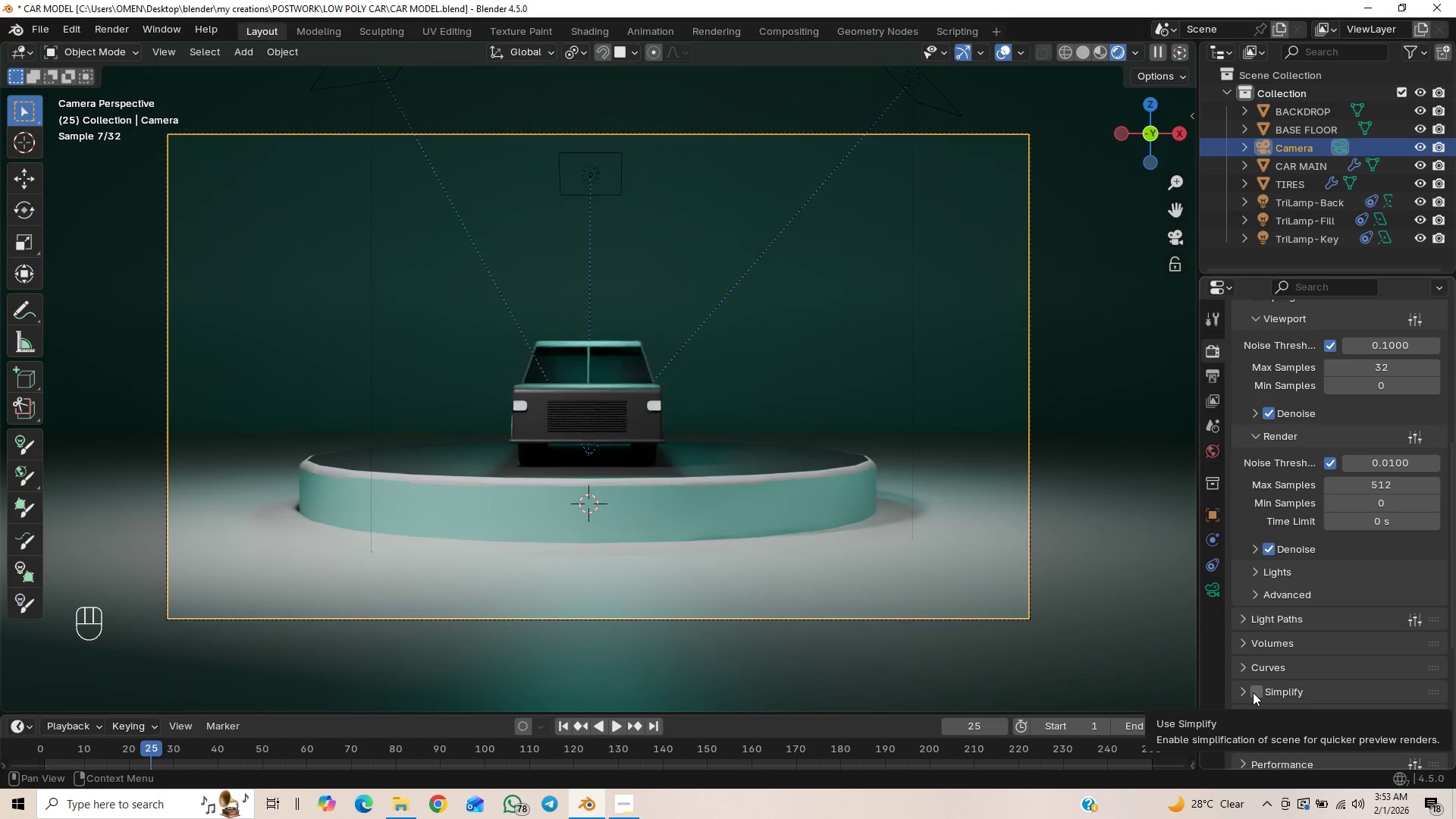 
left_click([1253, 692])
 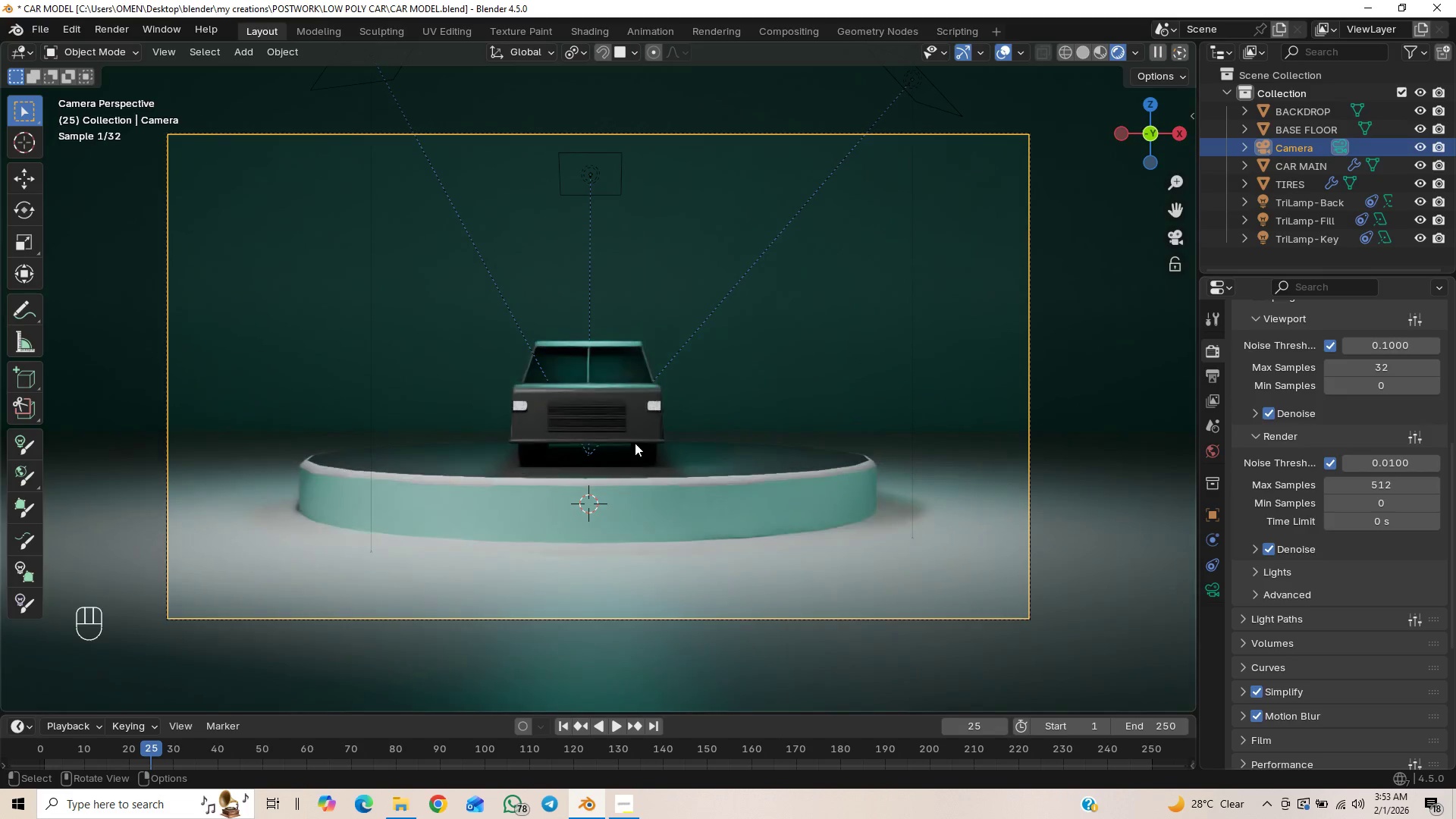 
scroll: coordinate [663, 484], scroll_direction: up, amount: 17.0
 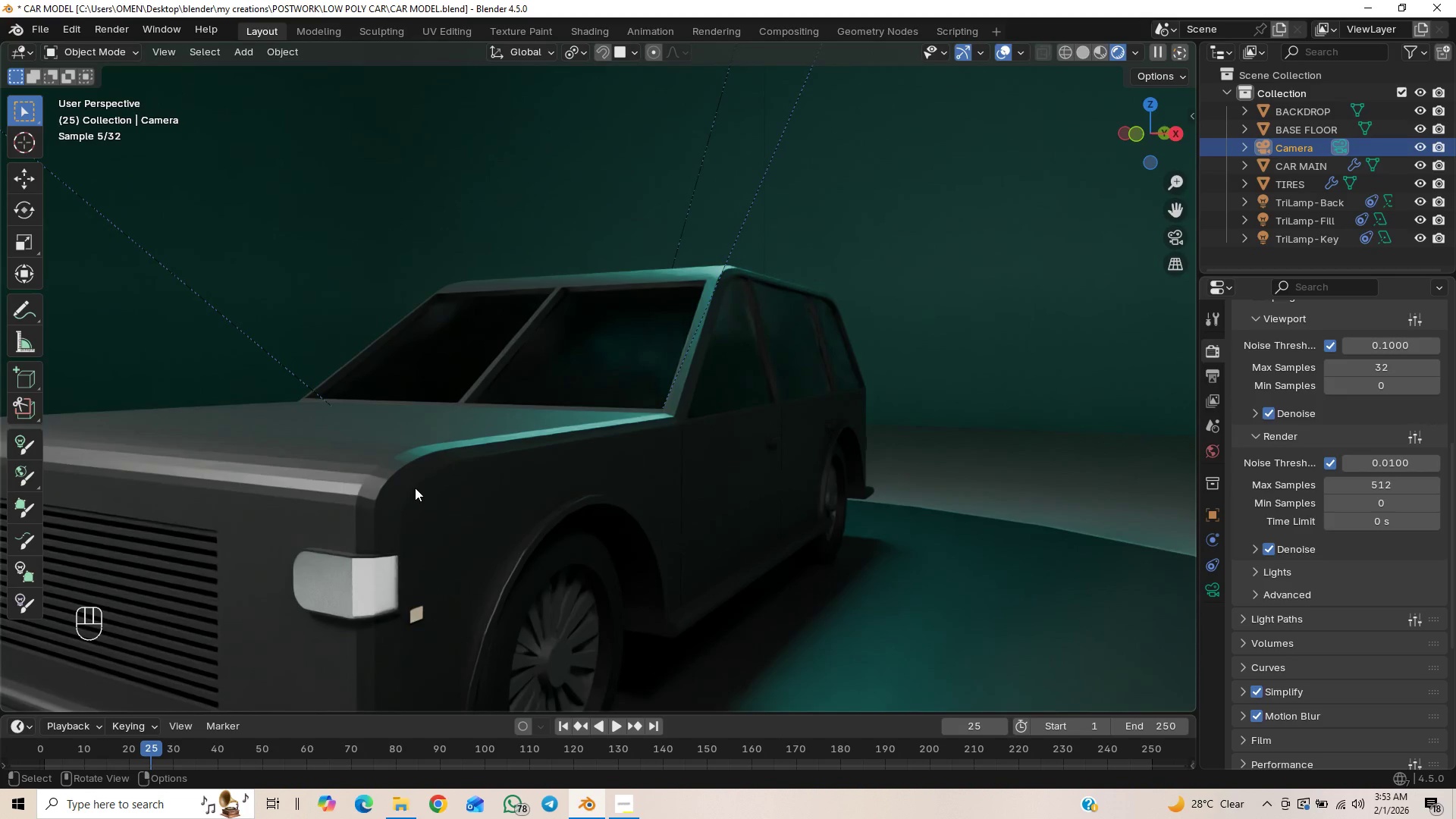 
scroll: coordinate [1282, 610], scroll_direction: down, amount: 13.0
 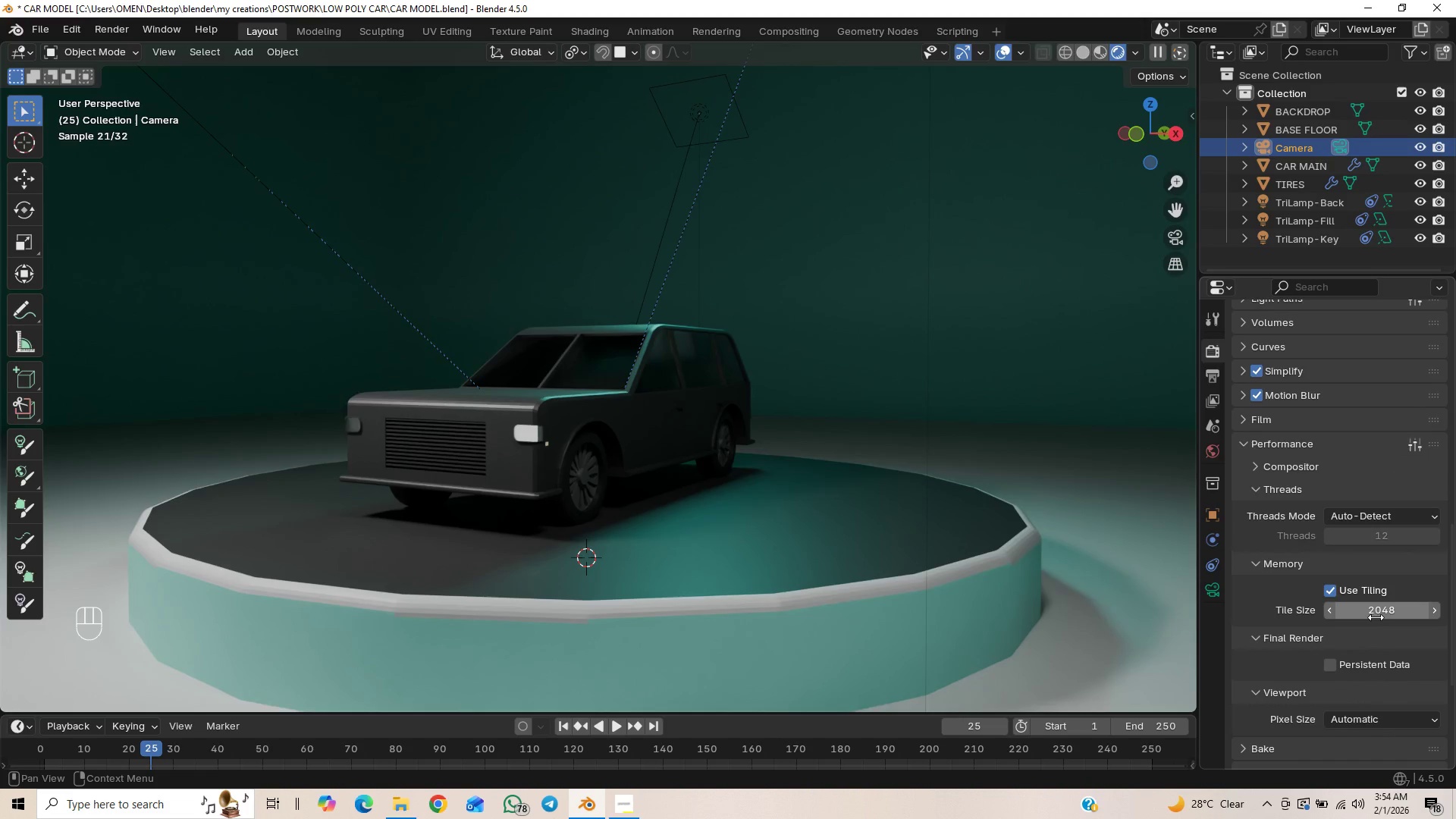 
left_click([1376, 617])
 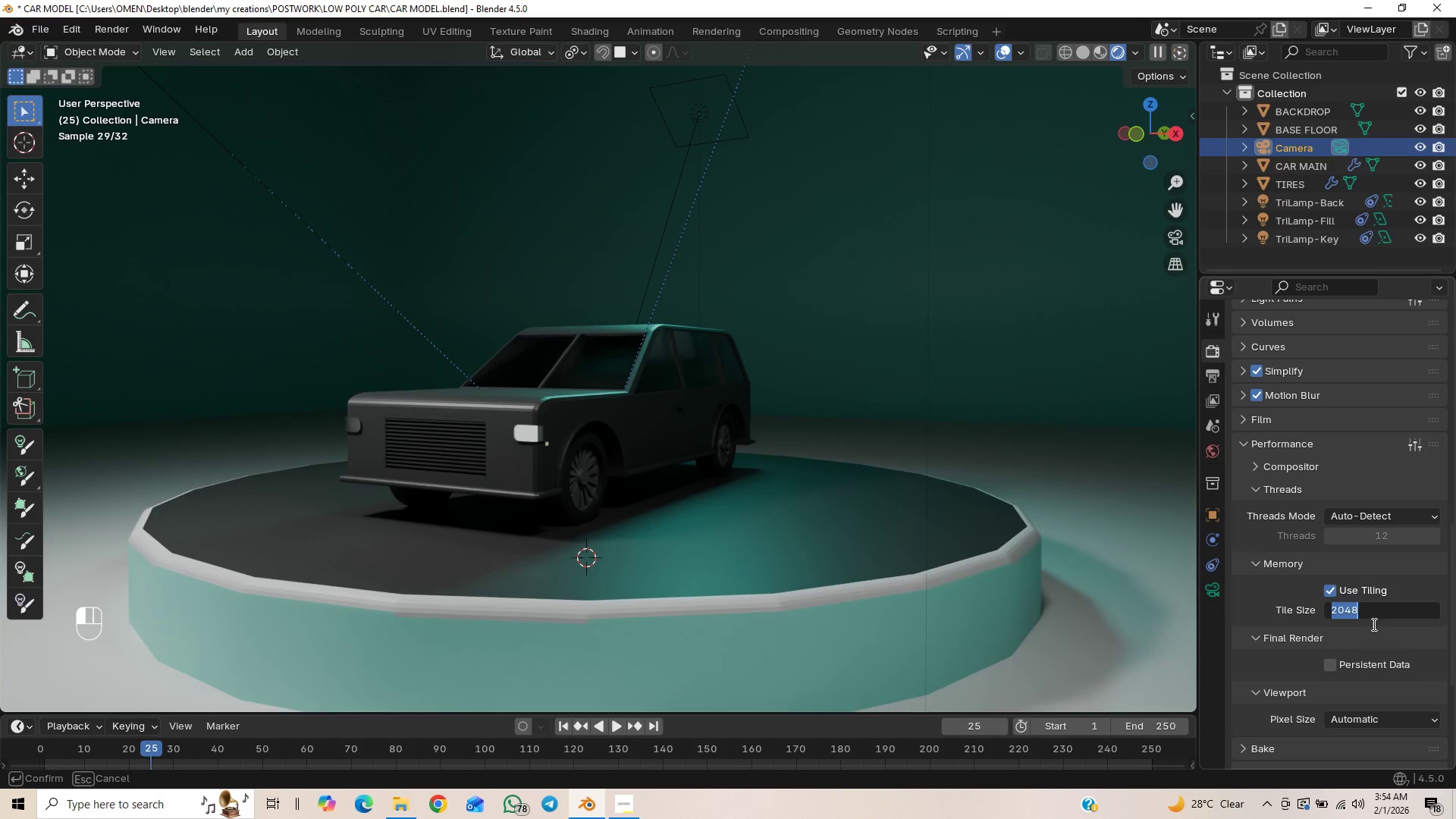 
type(256)
key(Backspace)
type(8)
key(Backspace)
type(6)
 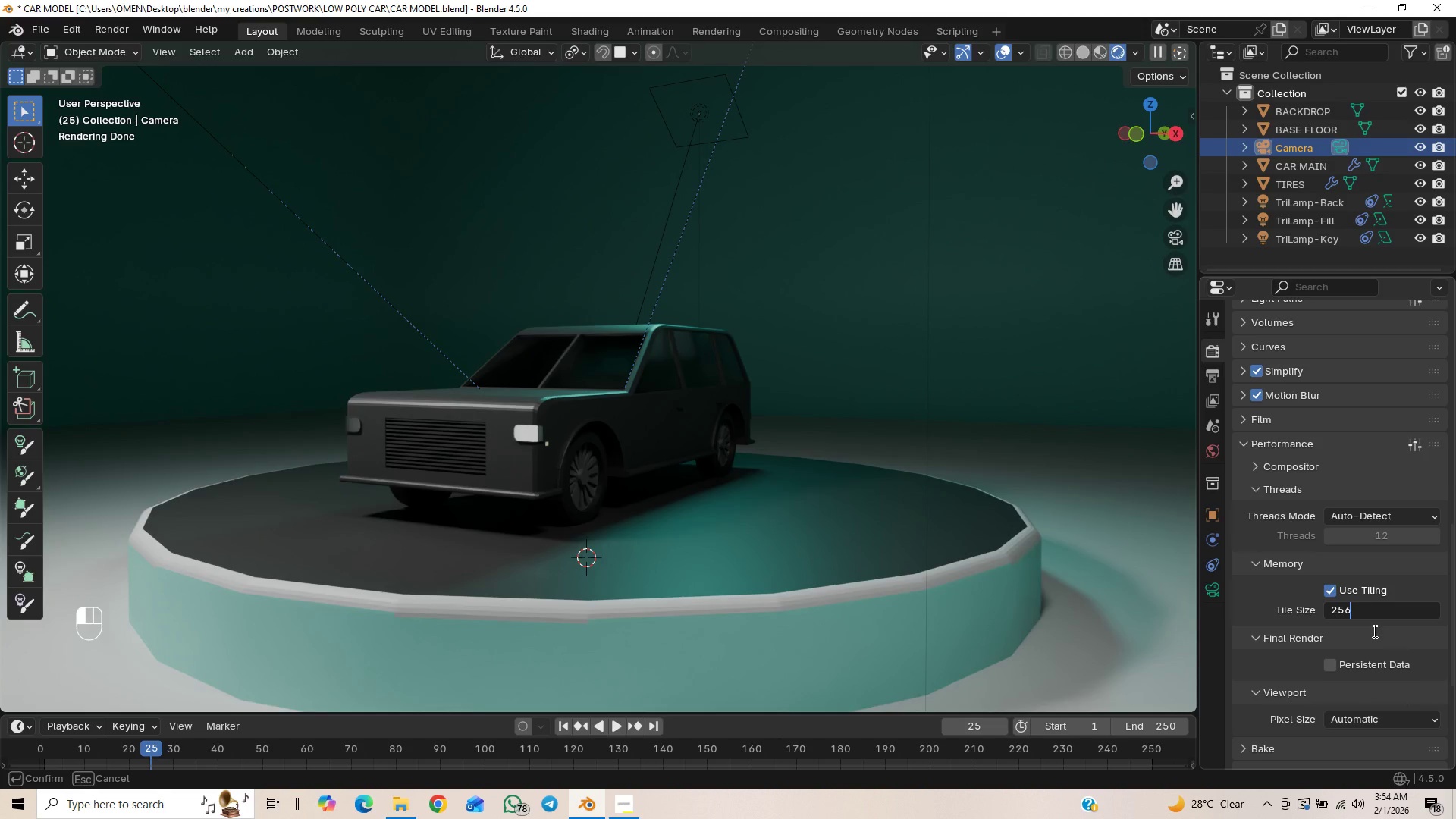 
key(Enter)
 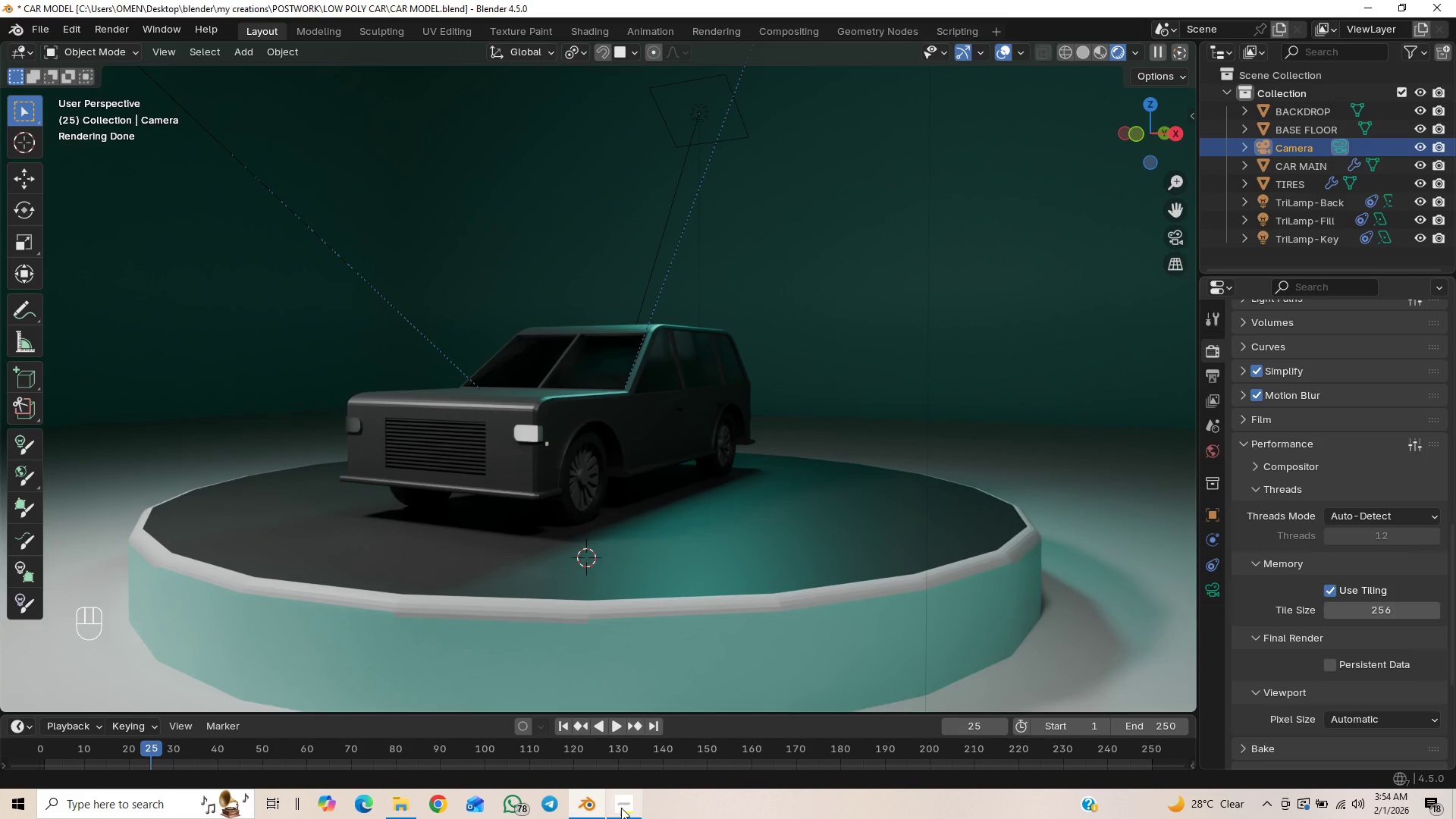 
left_click([621, 808])